 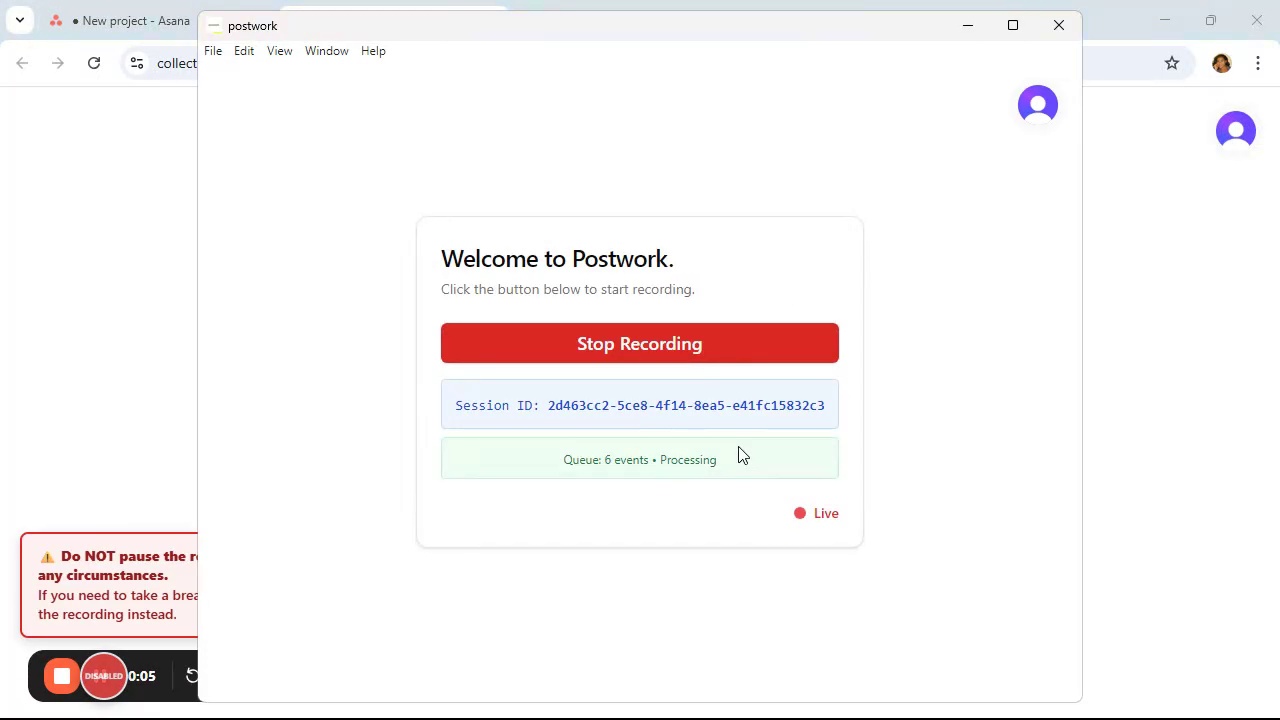 
left_click([977, 25])
 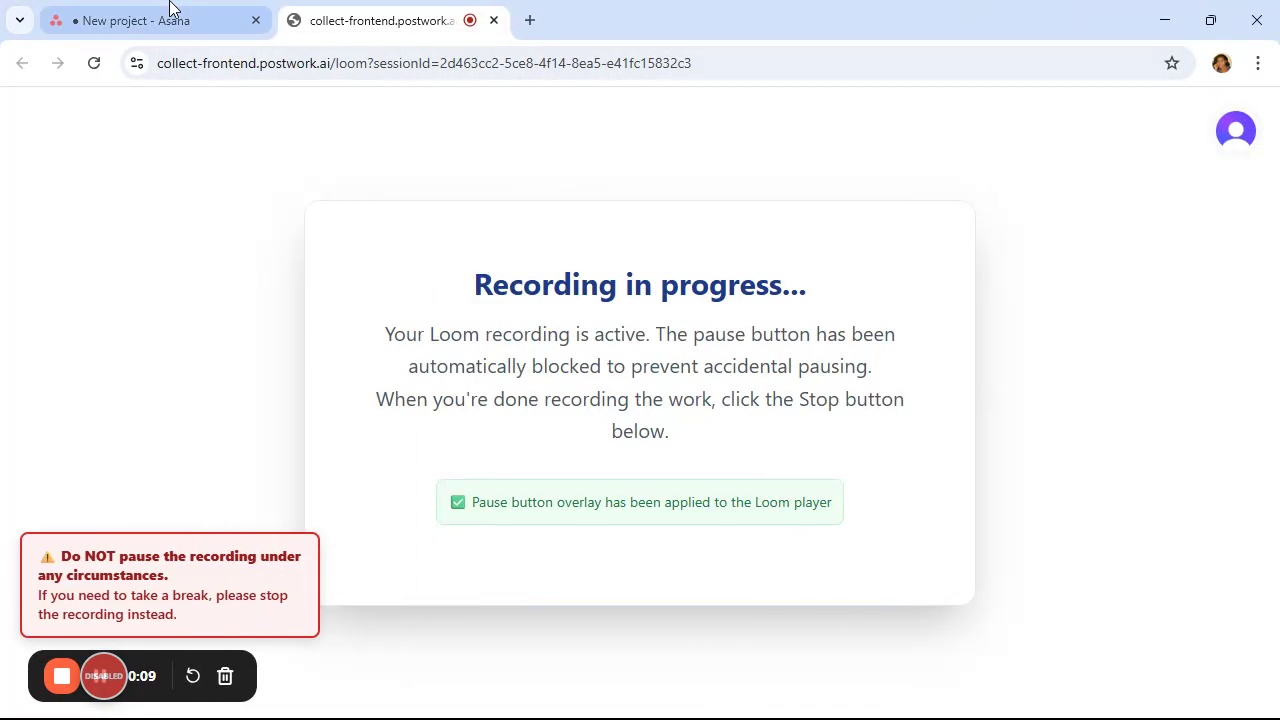 
left_click([168, 0])
 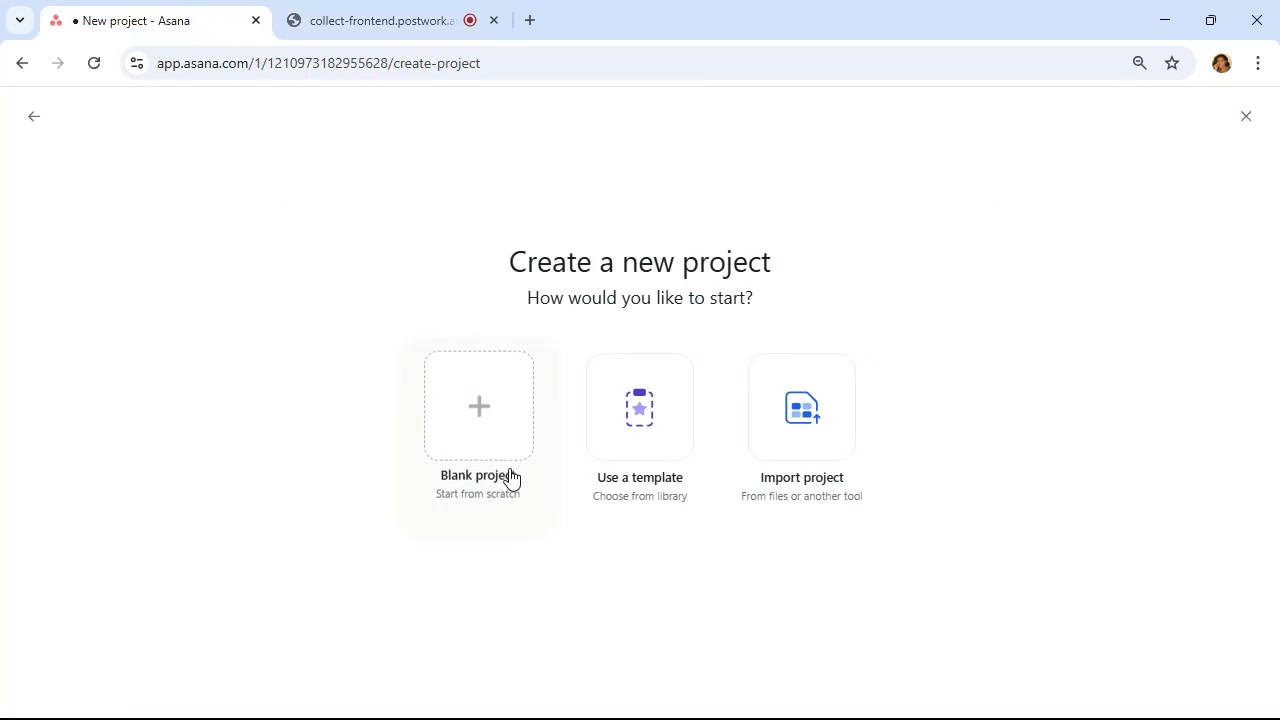 
left_click([491, 429])
 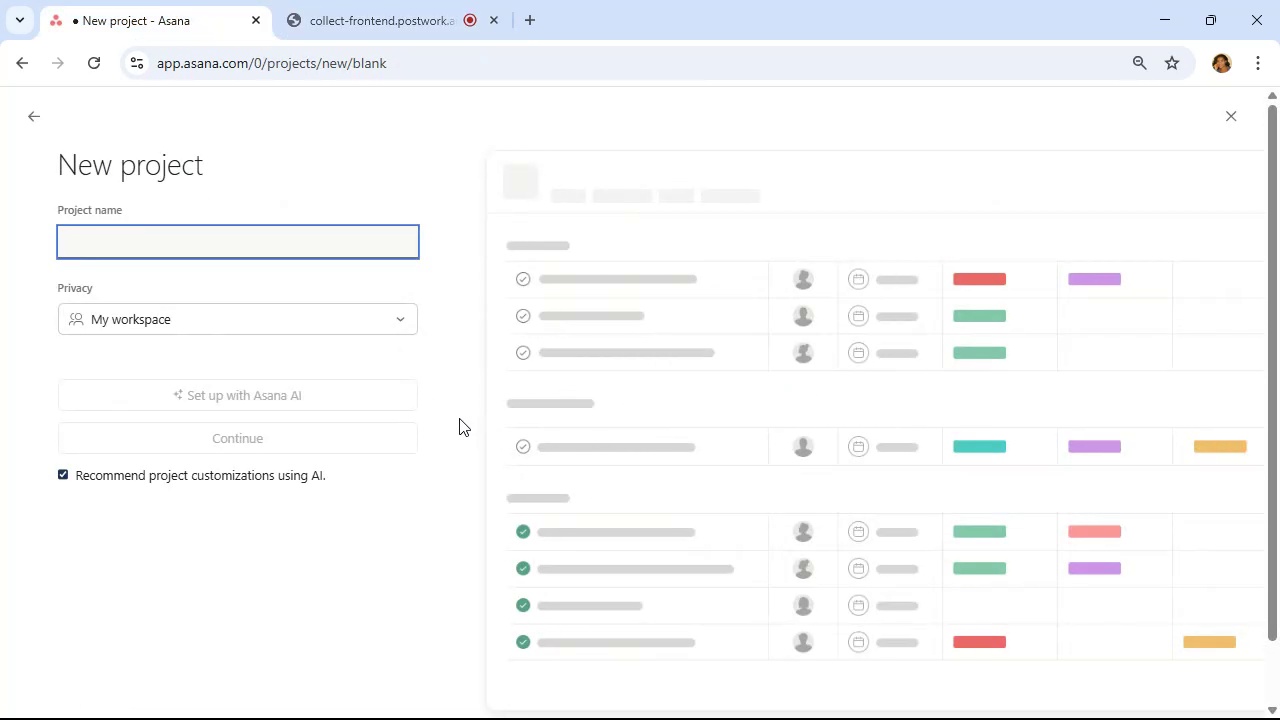 
wait(10.45)
 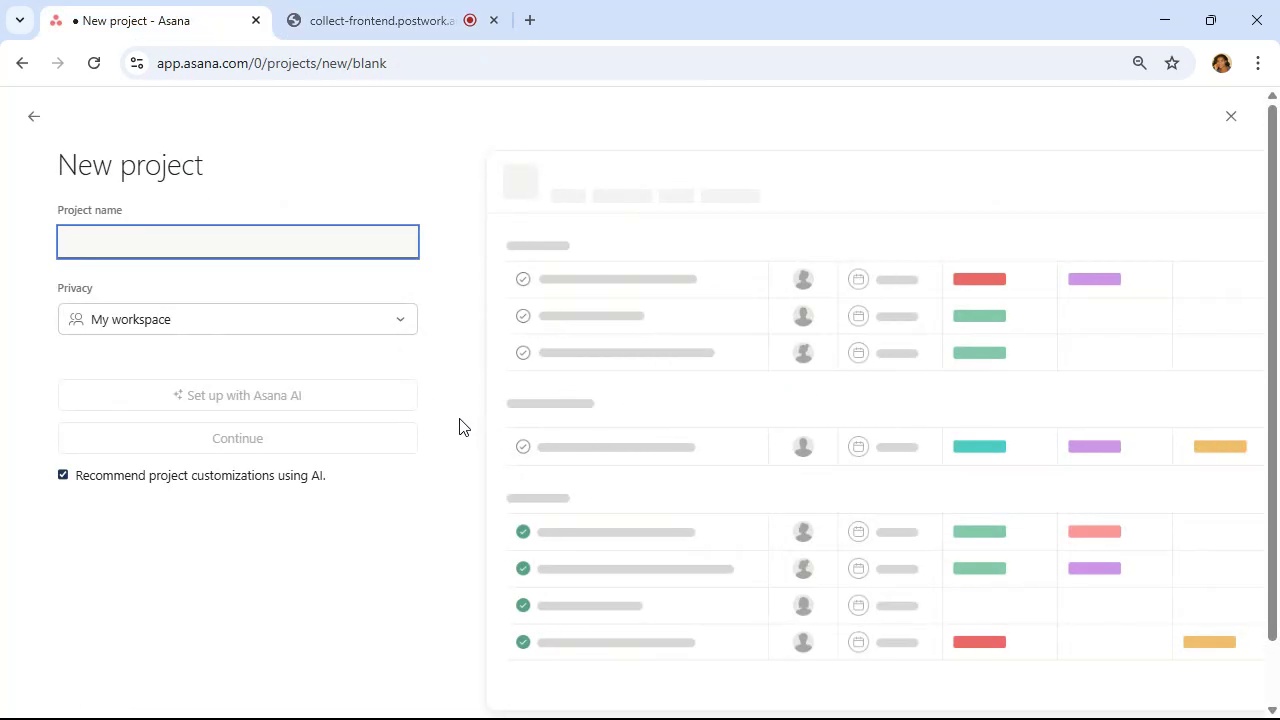 
left_click([302, 235])
 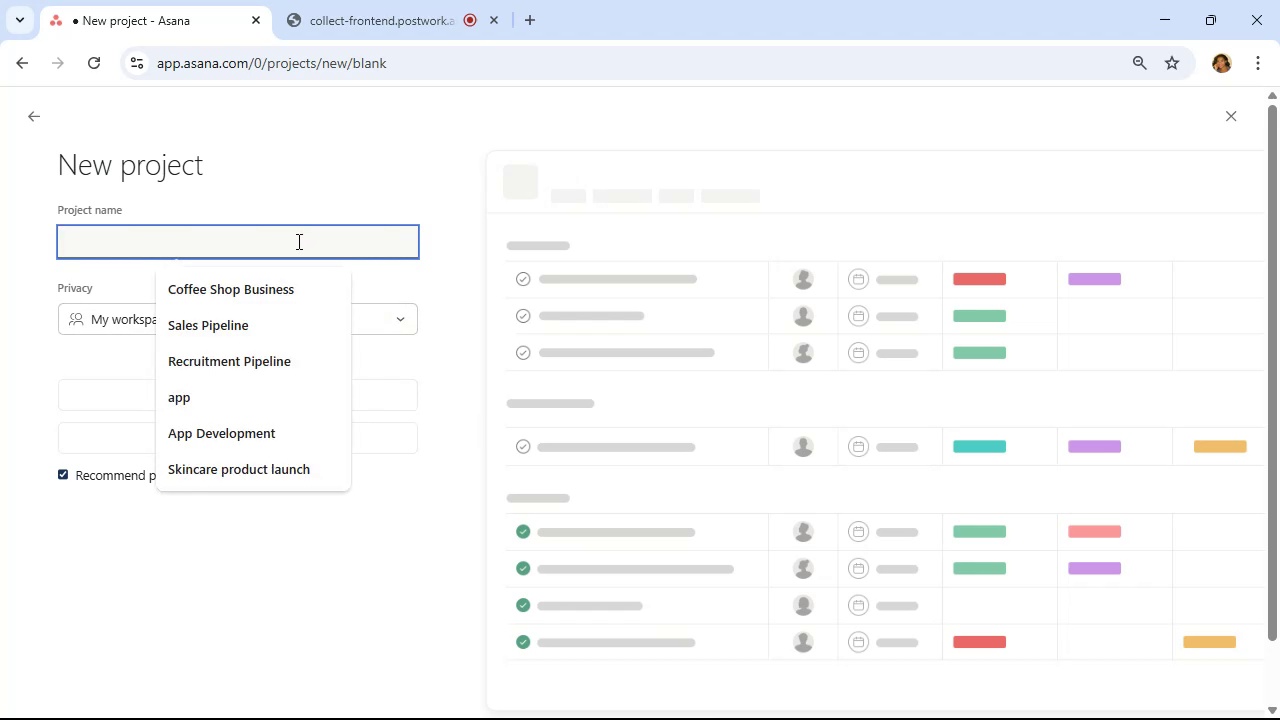 
wait(8.45)
 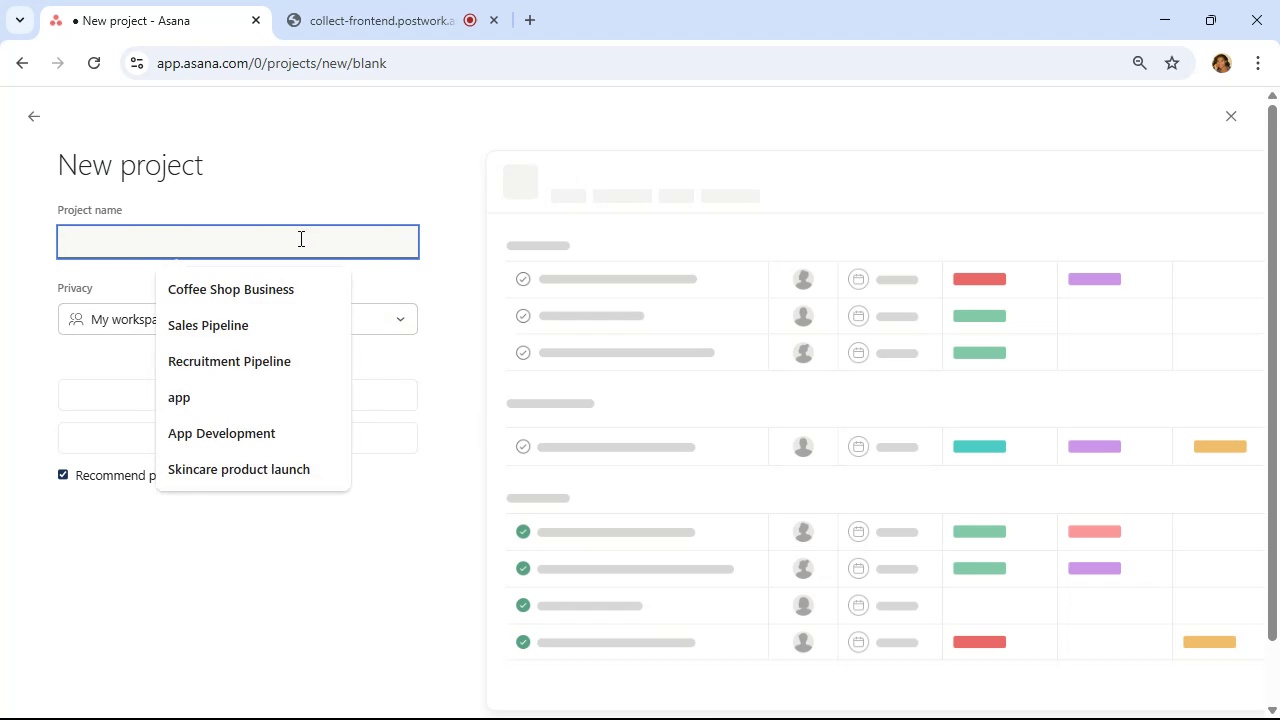 
type(Company Podcast Launch)
 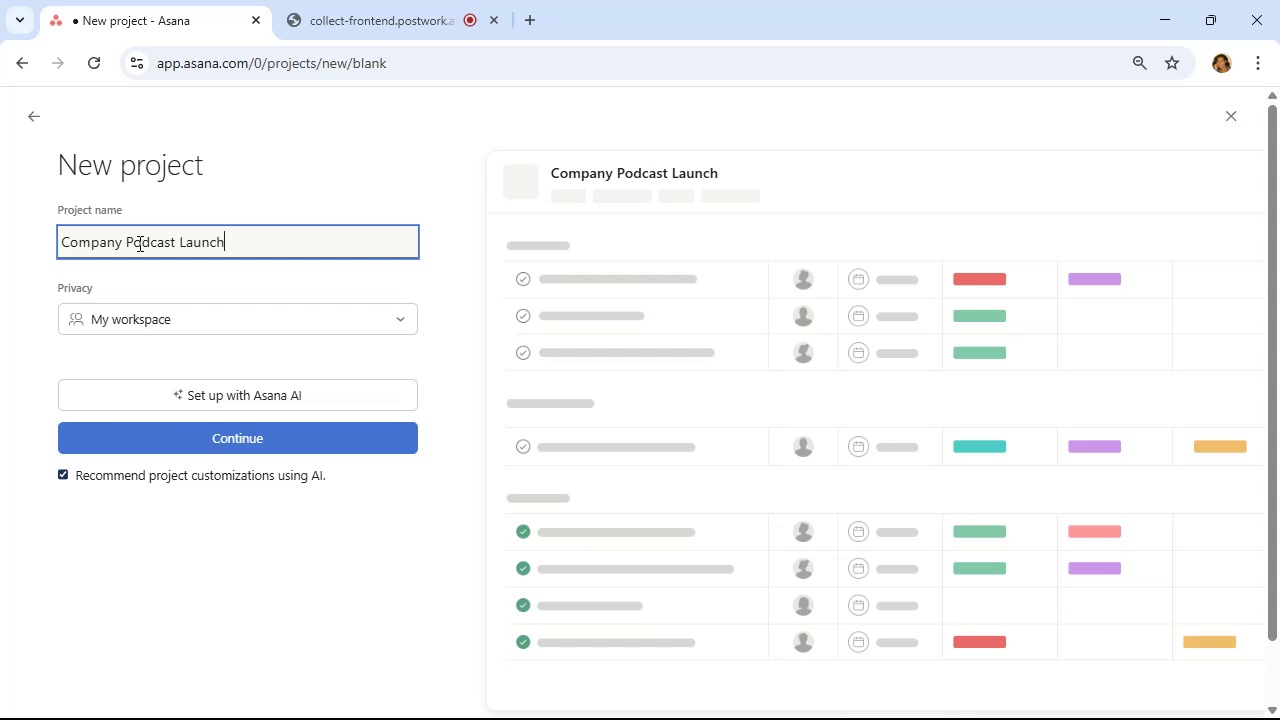 
left_click([137, 432])
 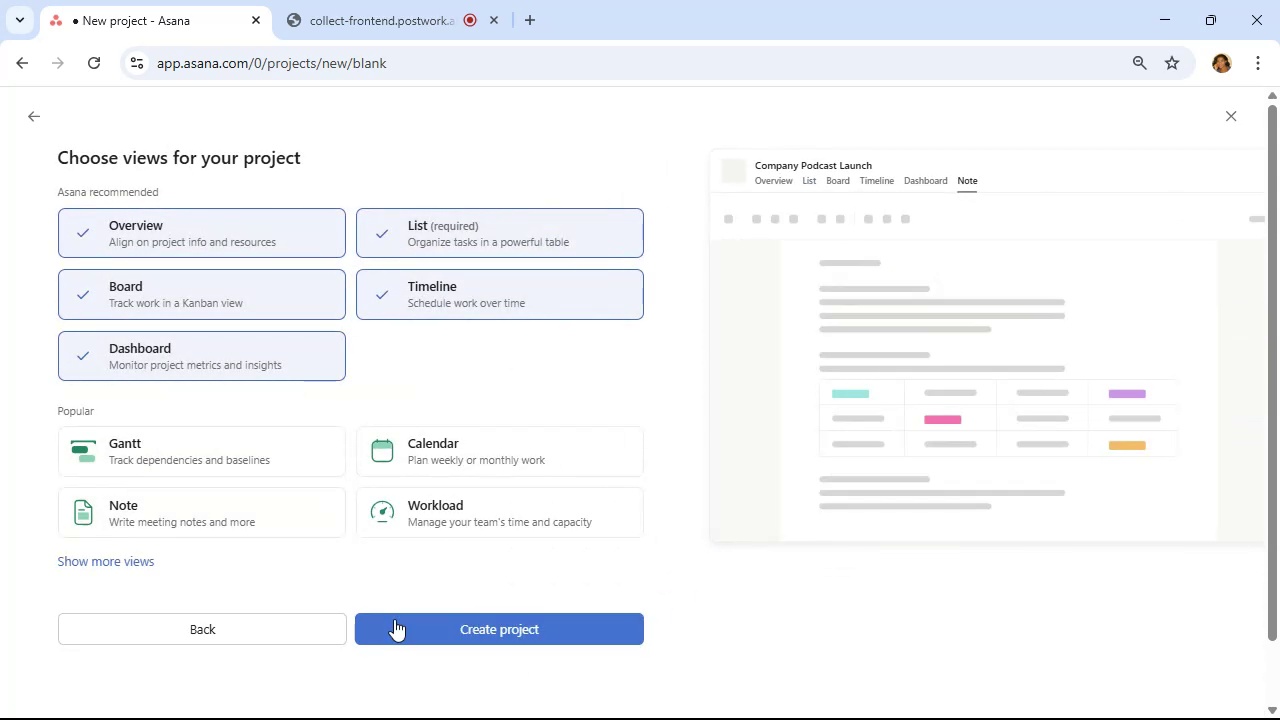 
left_click([420, 640])
 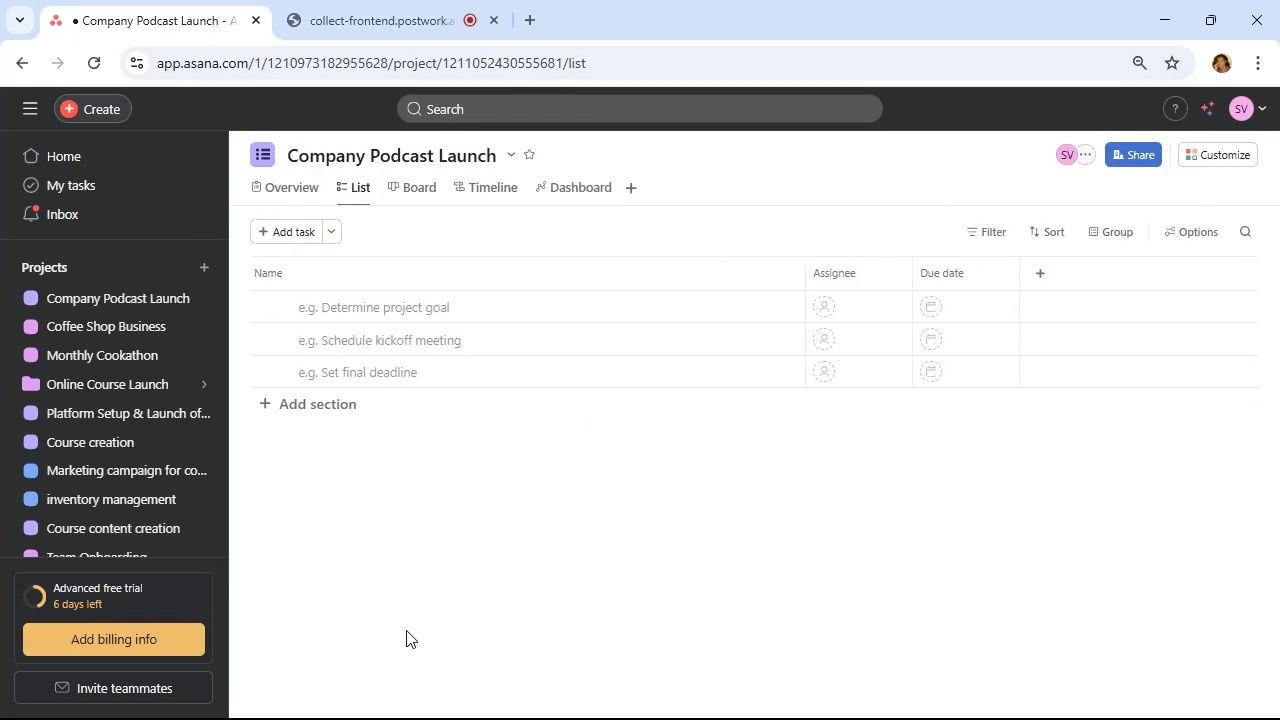 
wait(10.64)
 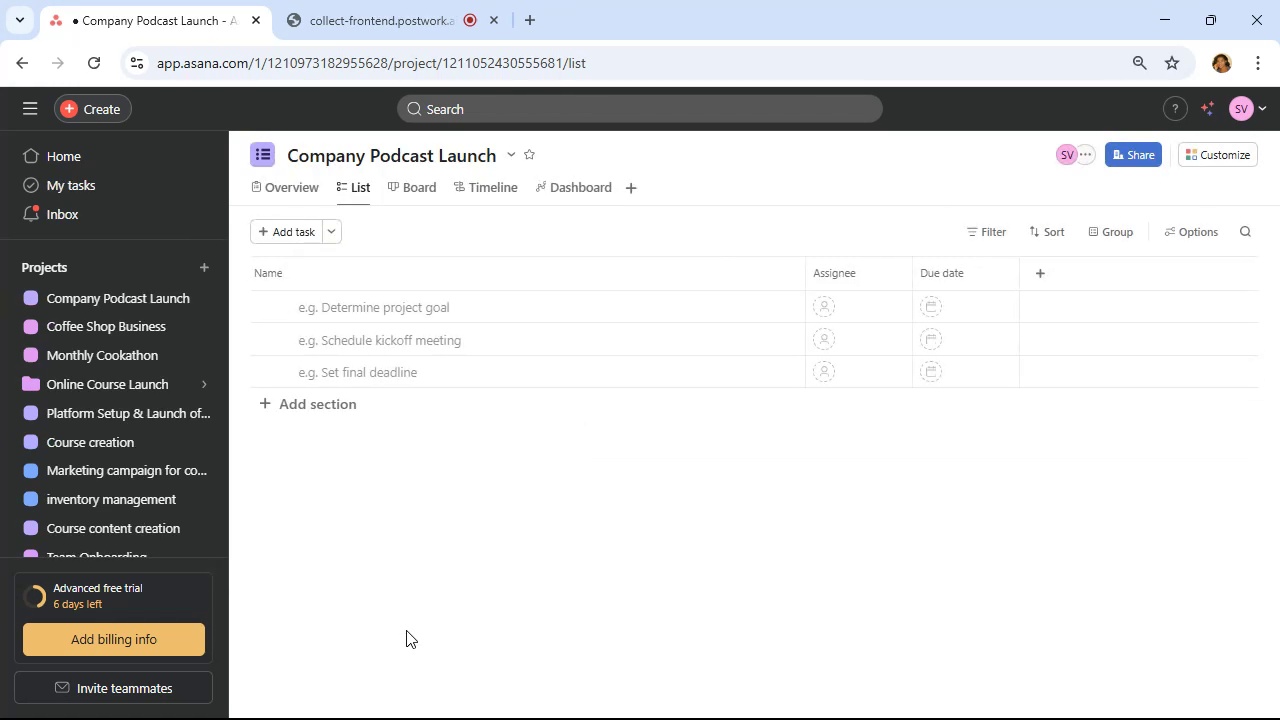 
left_click([340, 393])
 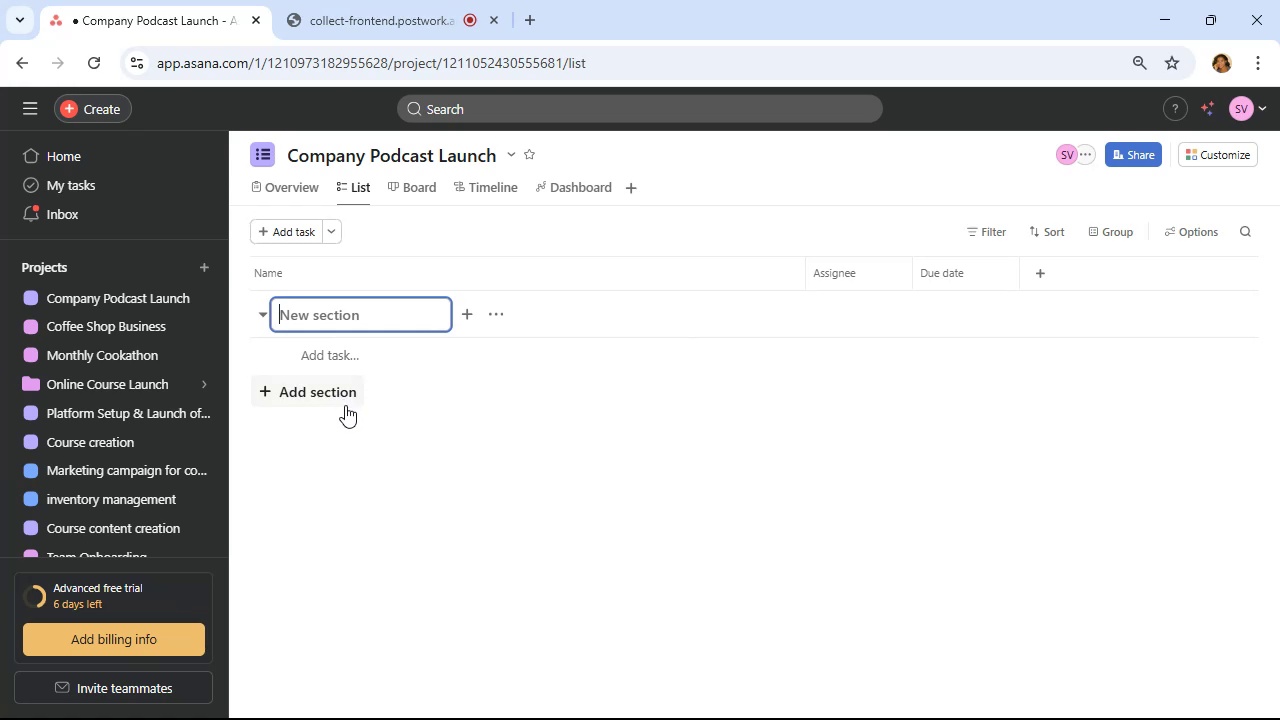 
wait(10.8)
 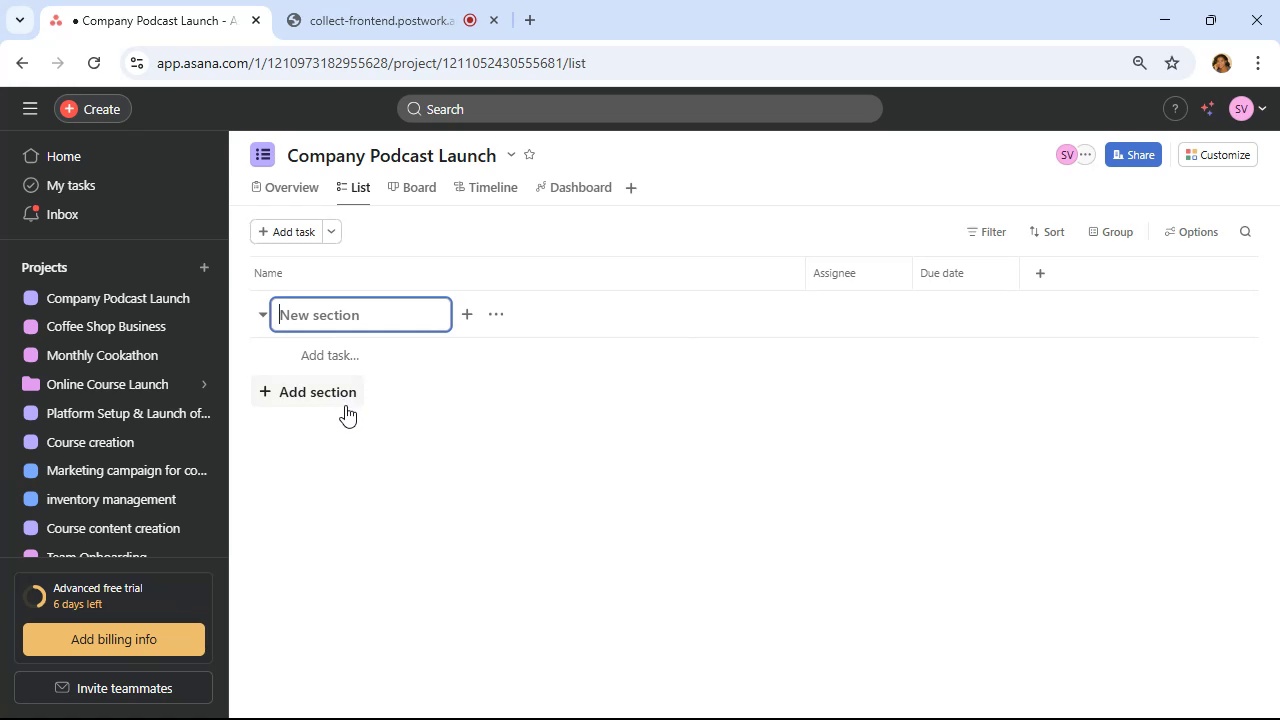 
type(Strategy)
 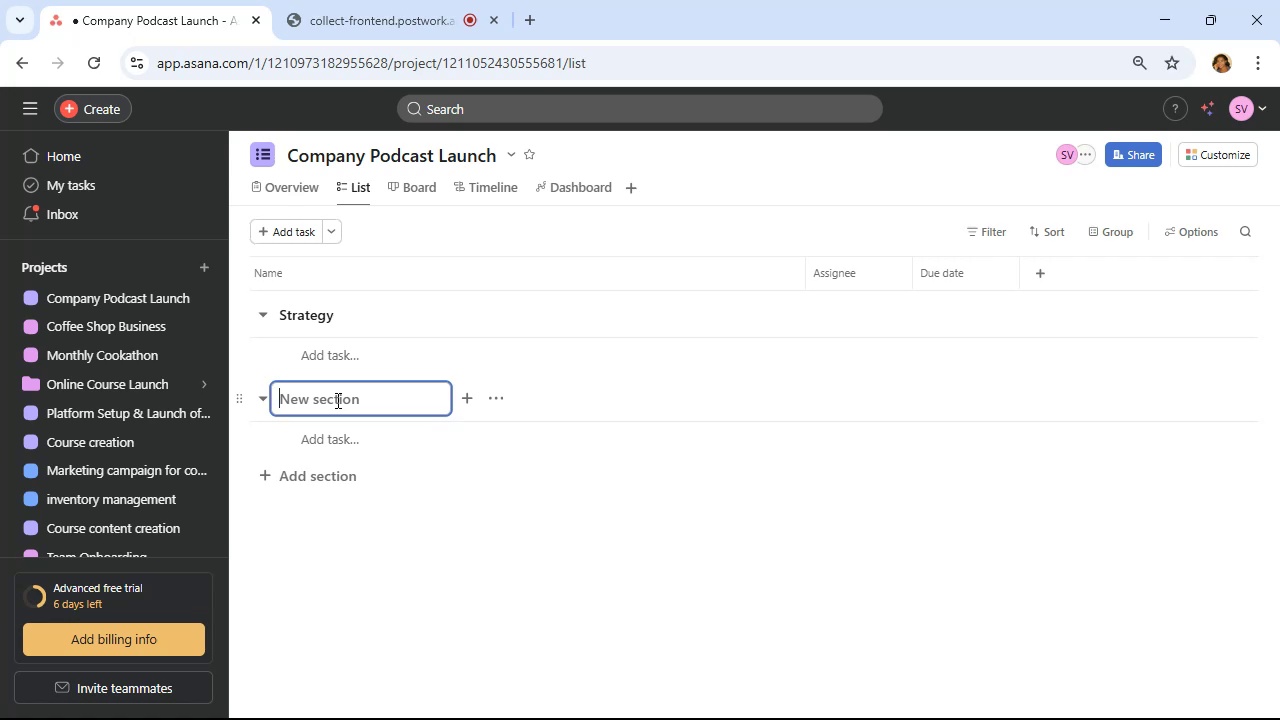 
wait(24.2)
 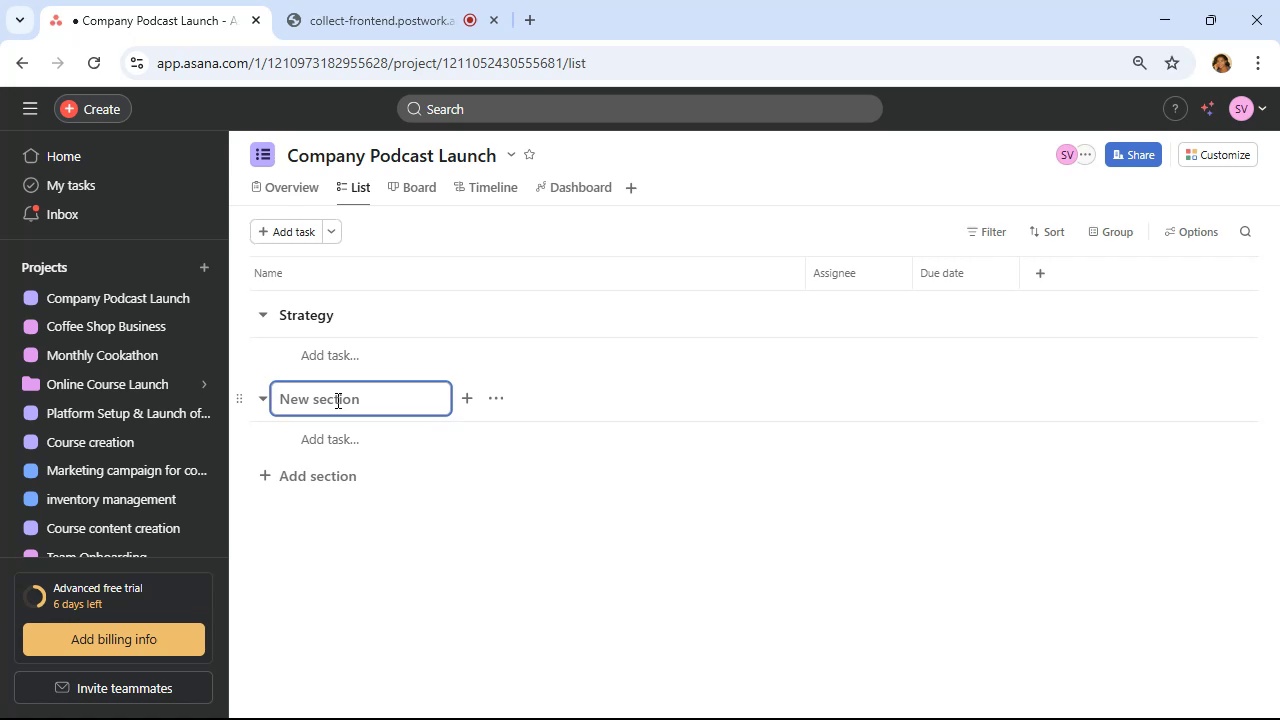 
type(Content Development Ideas)
 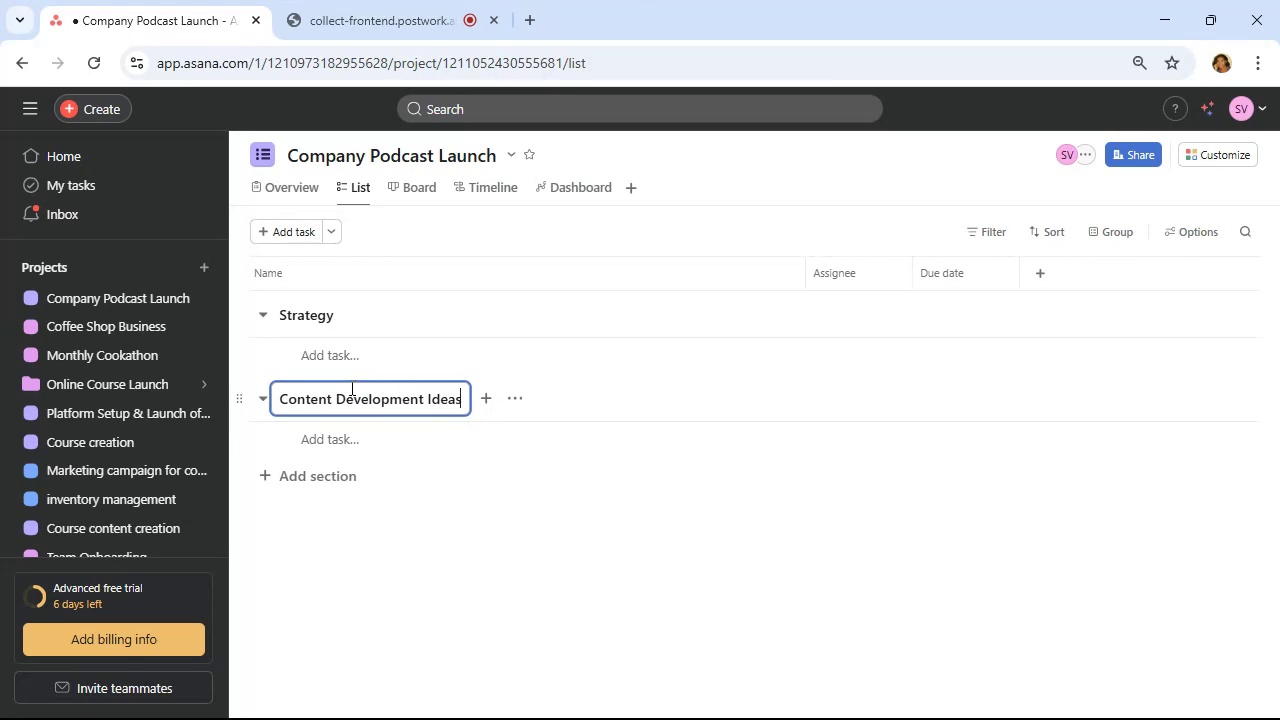 
wait(8.17)
 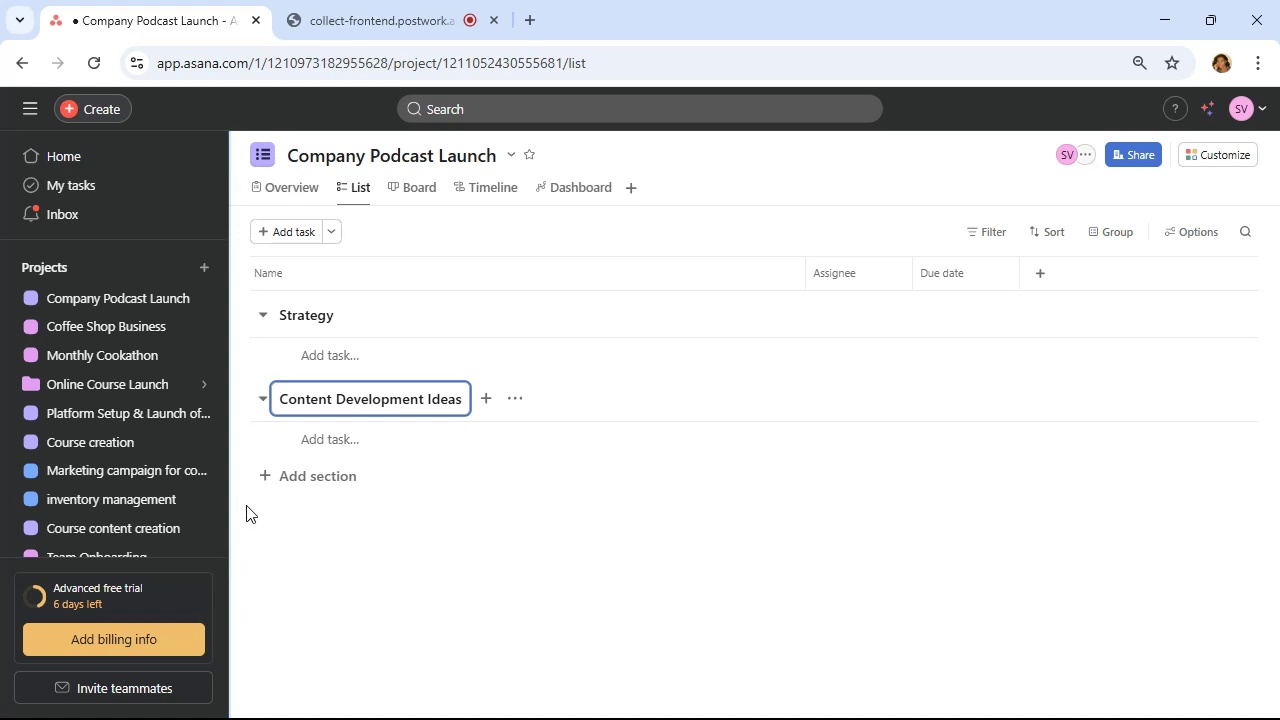 
type(Content Development)
 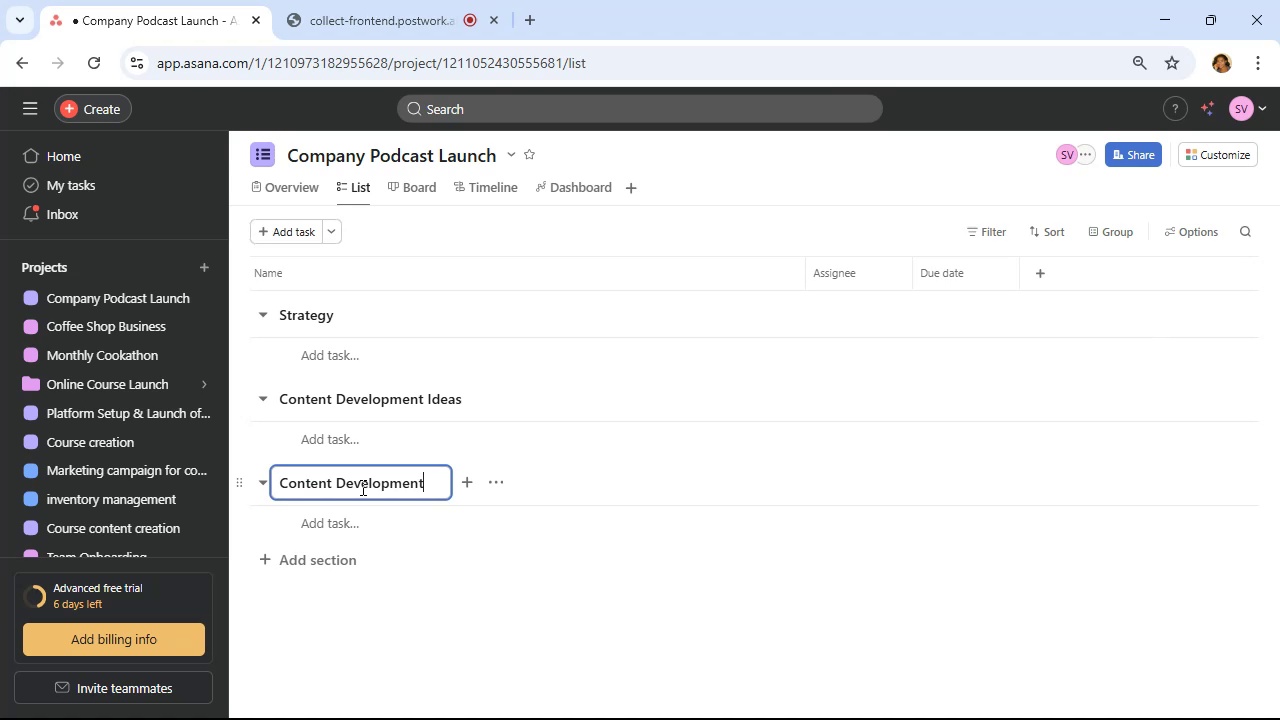 
wait(19.85)
 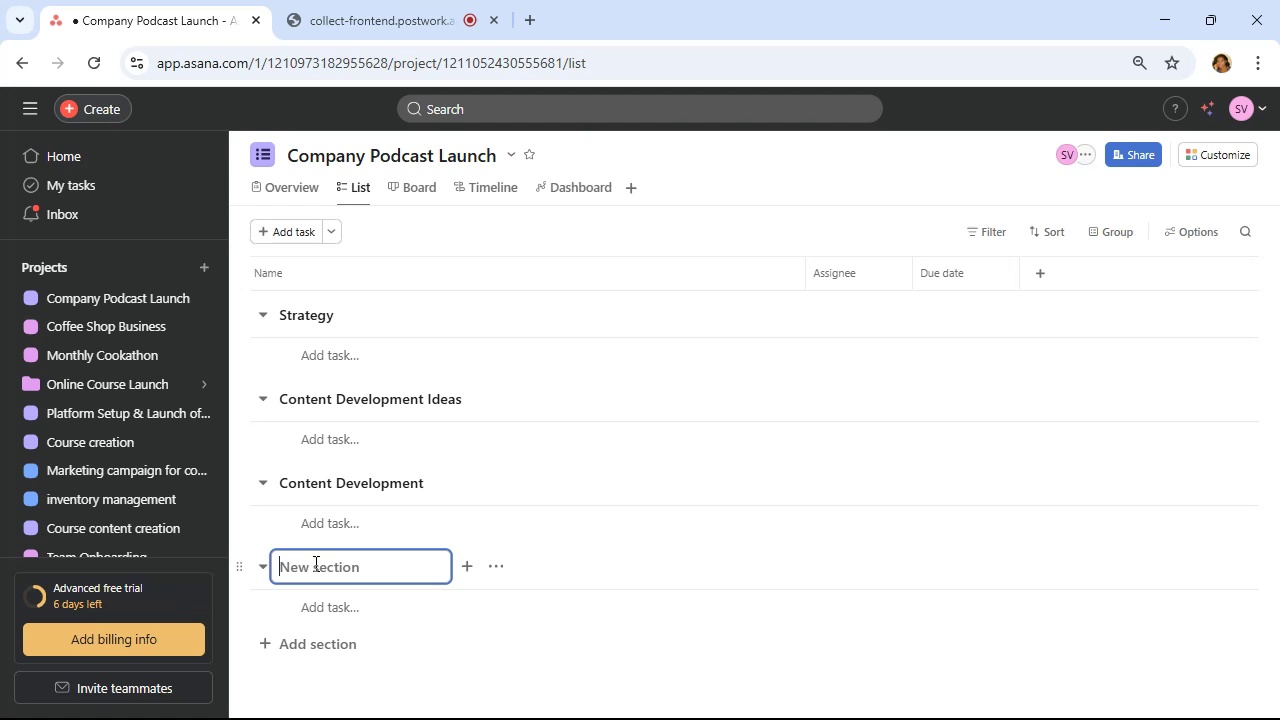 
type(Production)
 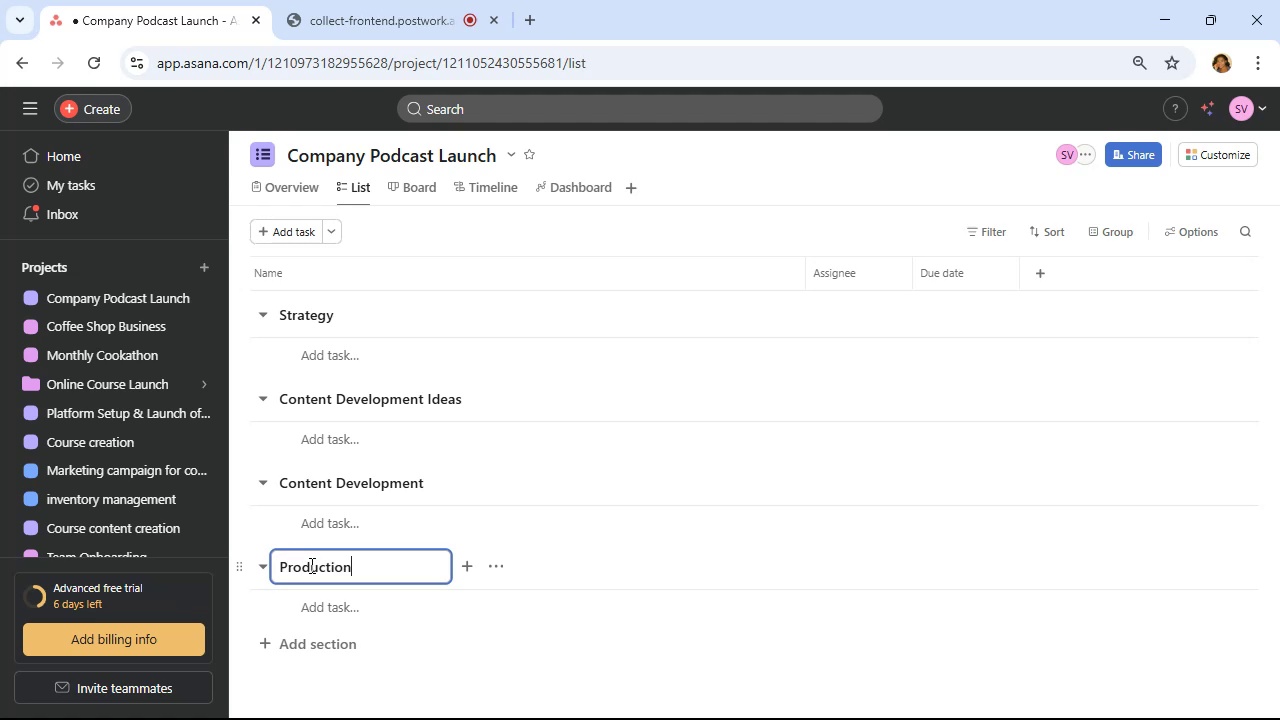 
wait(10.5)
 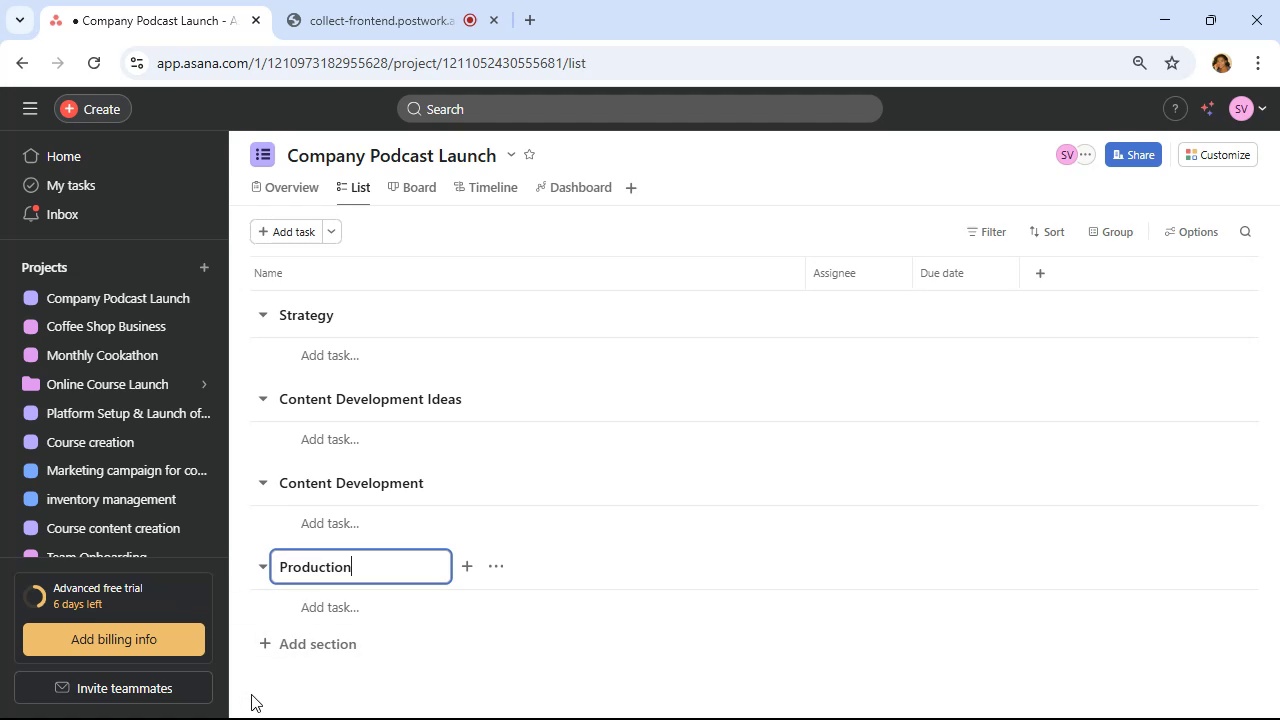 
type(Marketing & Promotion)
 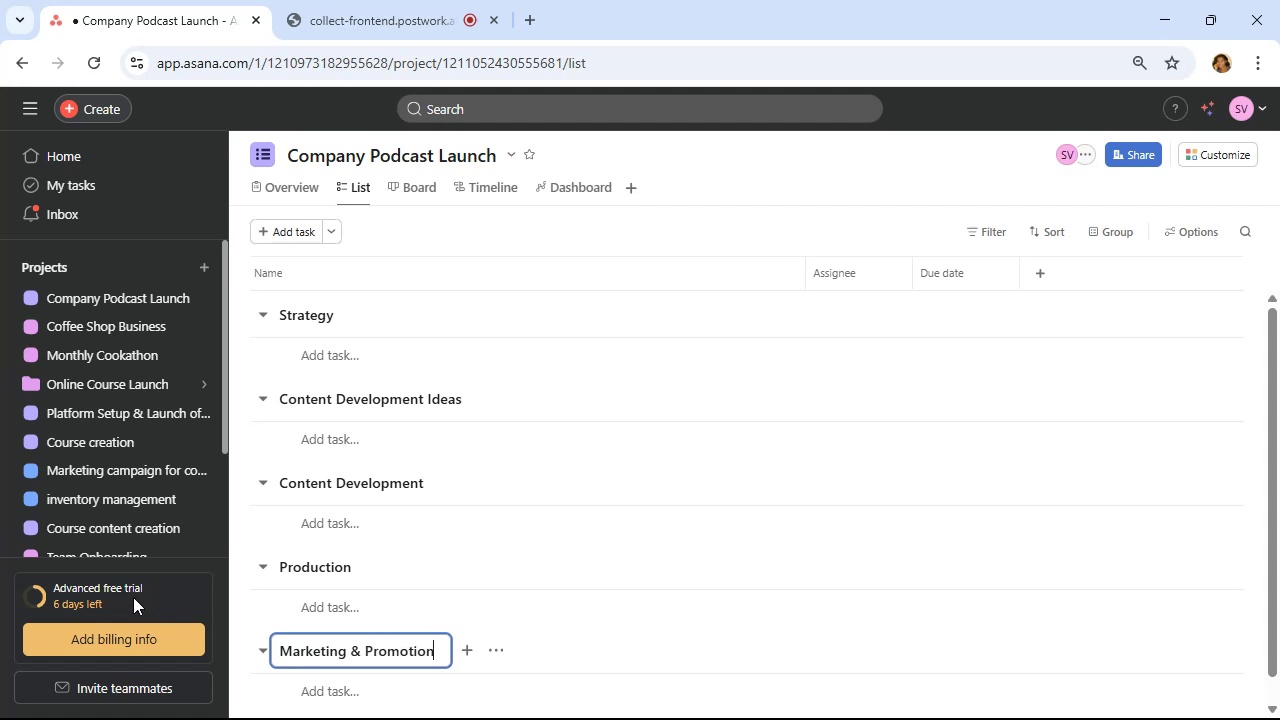 
wait(17.86)
 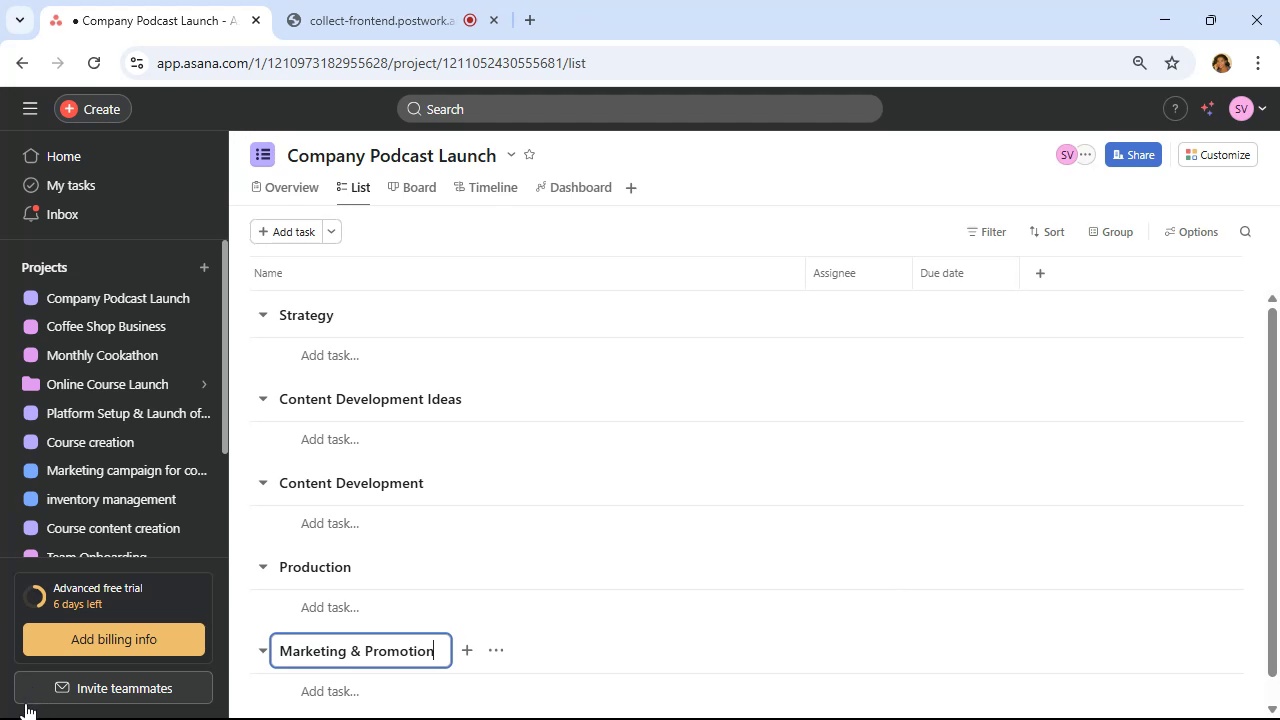 
scroll: coordinate [1065, 546], scroll_direction: down, amount: 8.0
 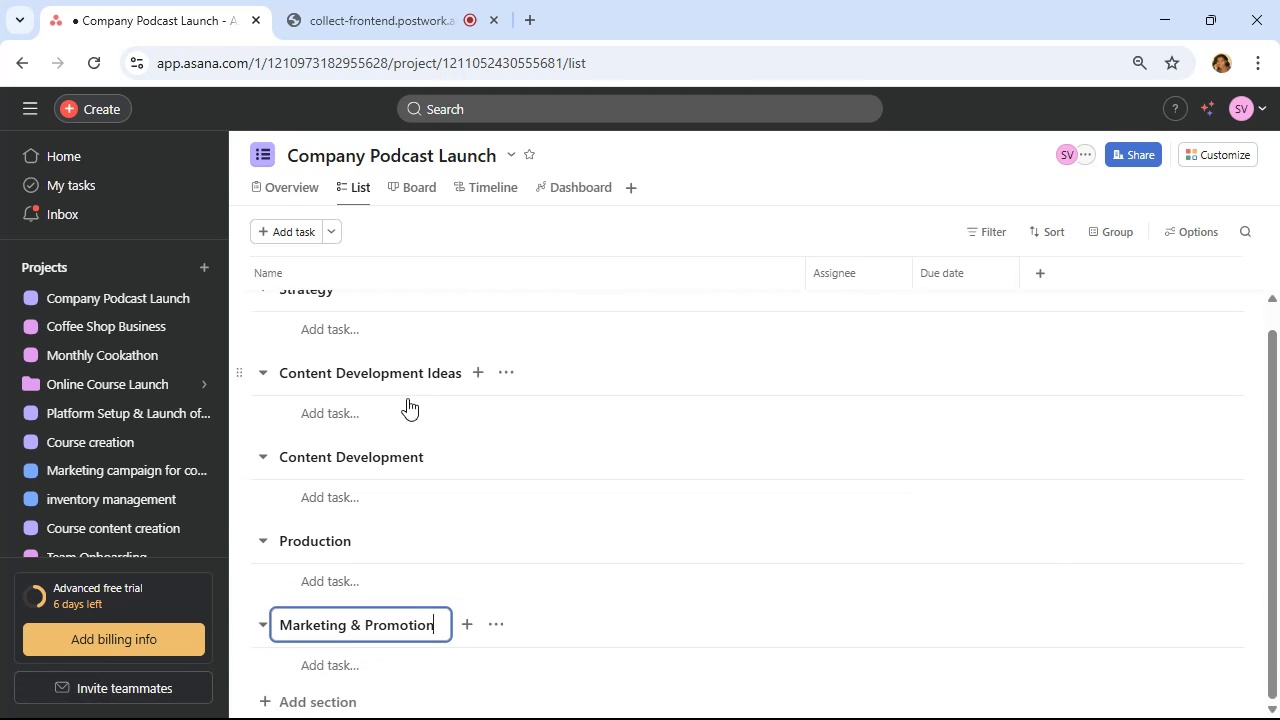 
mouse_move([357, 721])
 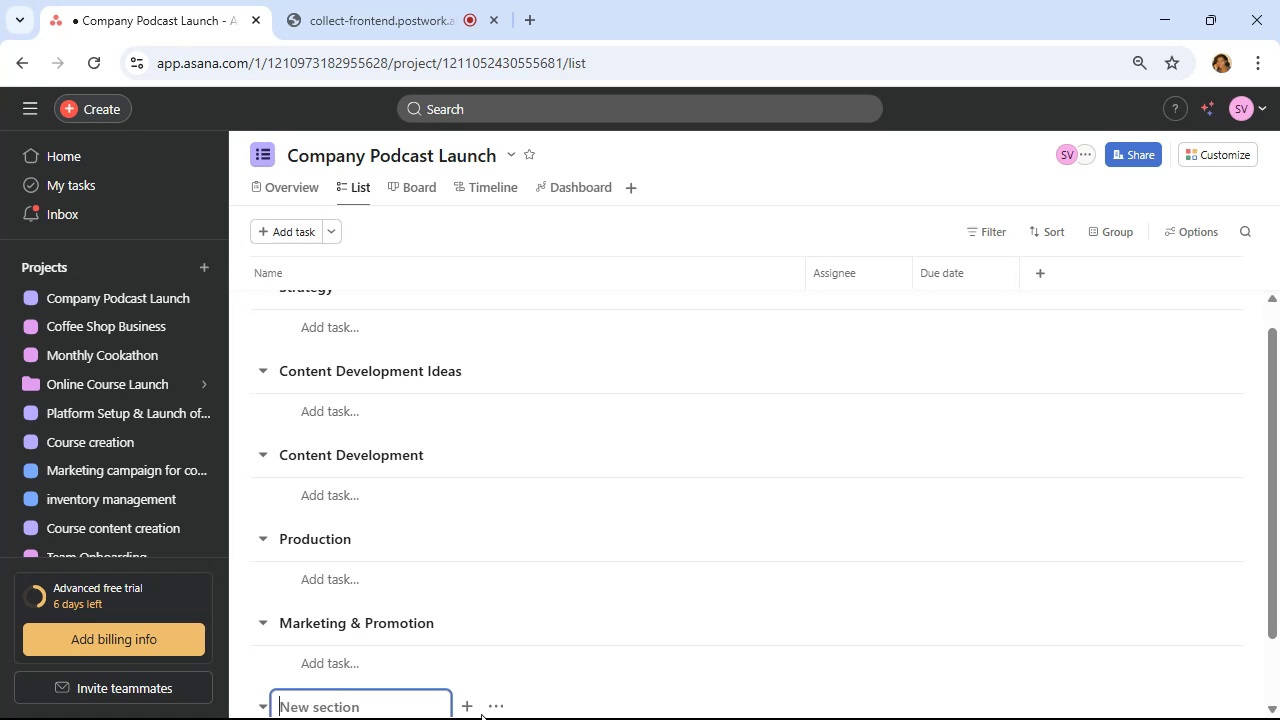 
type(Launch & Growth)
 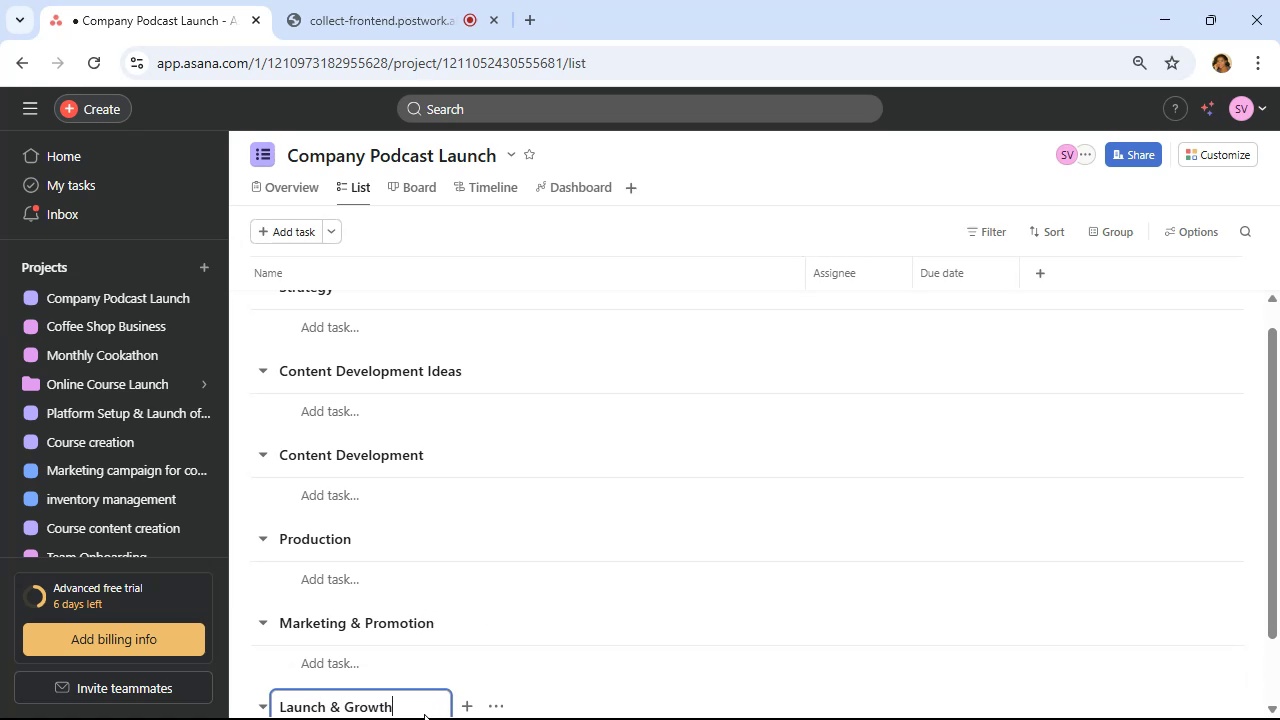 
wait(5.58)
 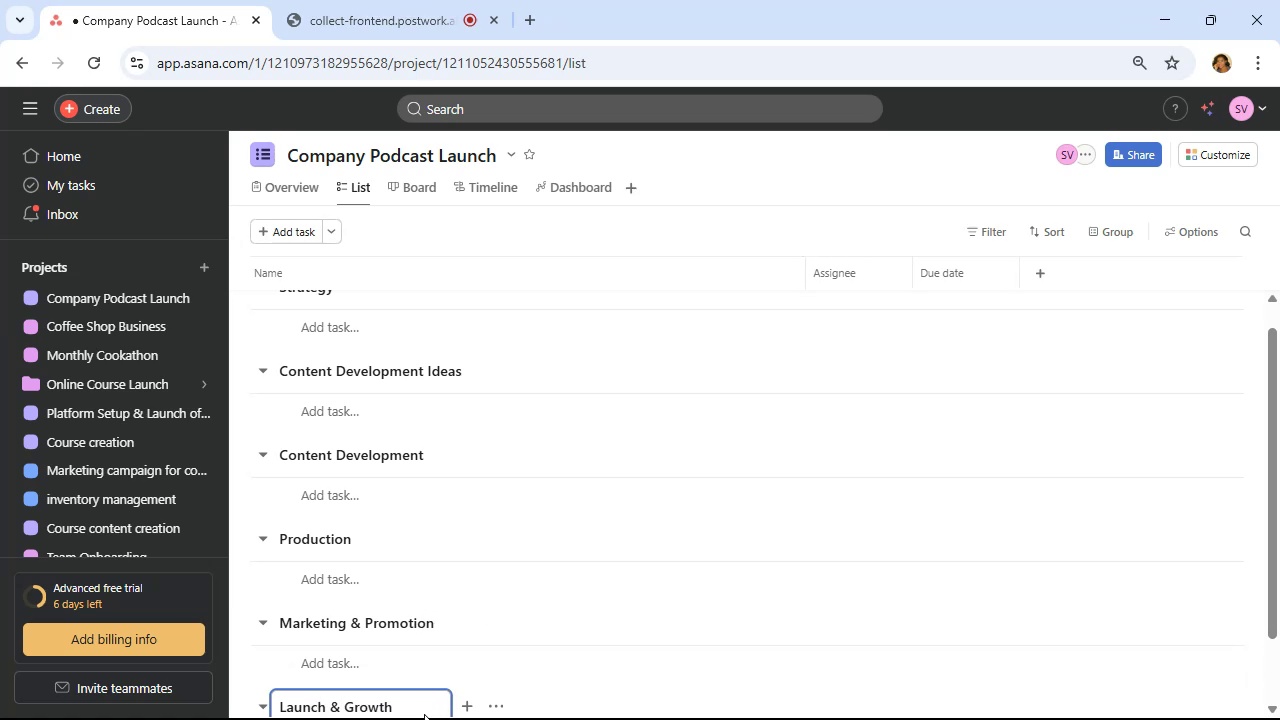 
scroll: coordinate [598, 503], scroll_direction: up, amount: 4.0
 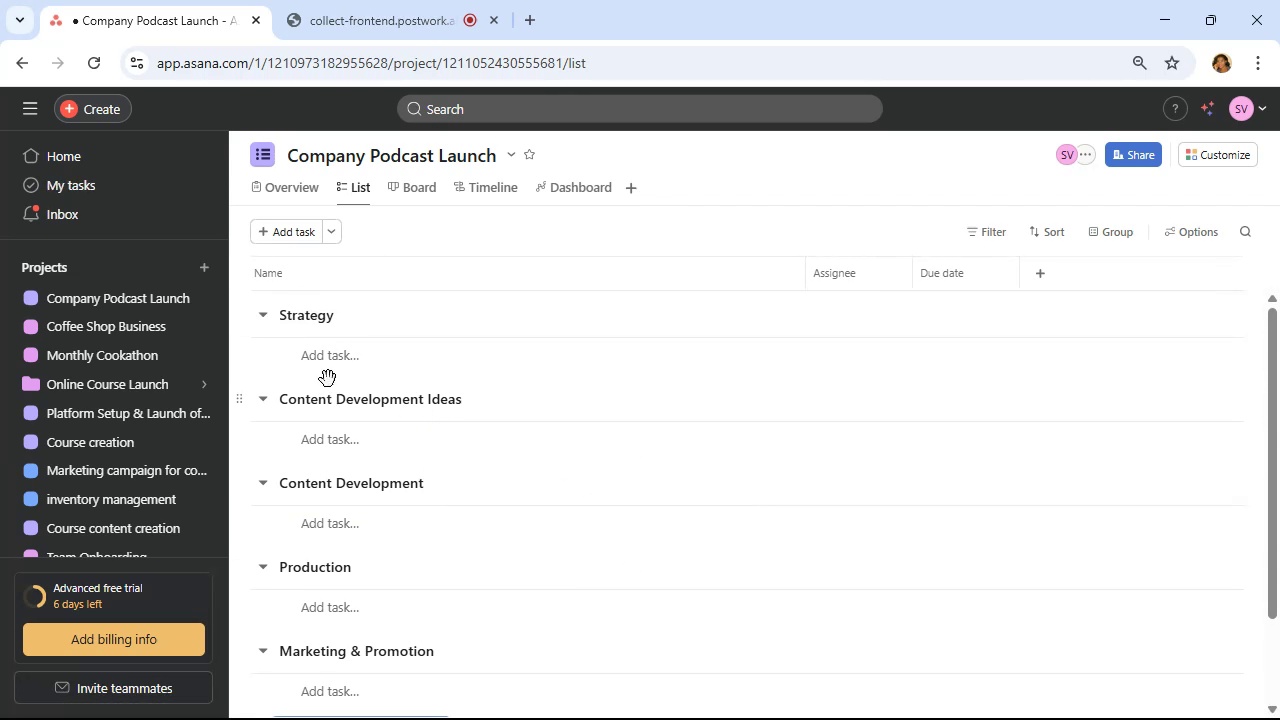 
left_click([332, 352])
 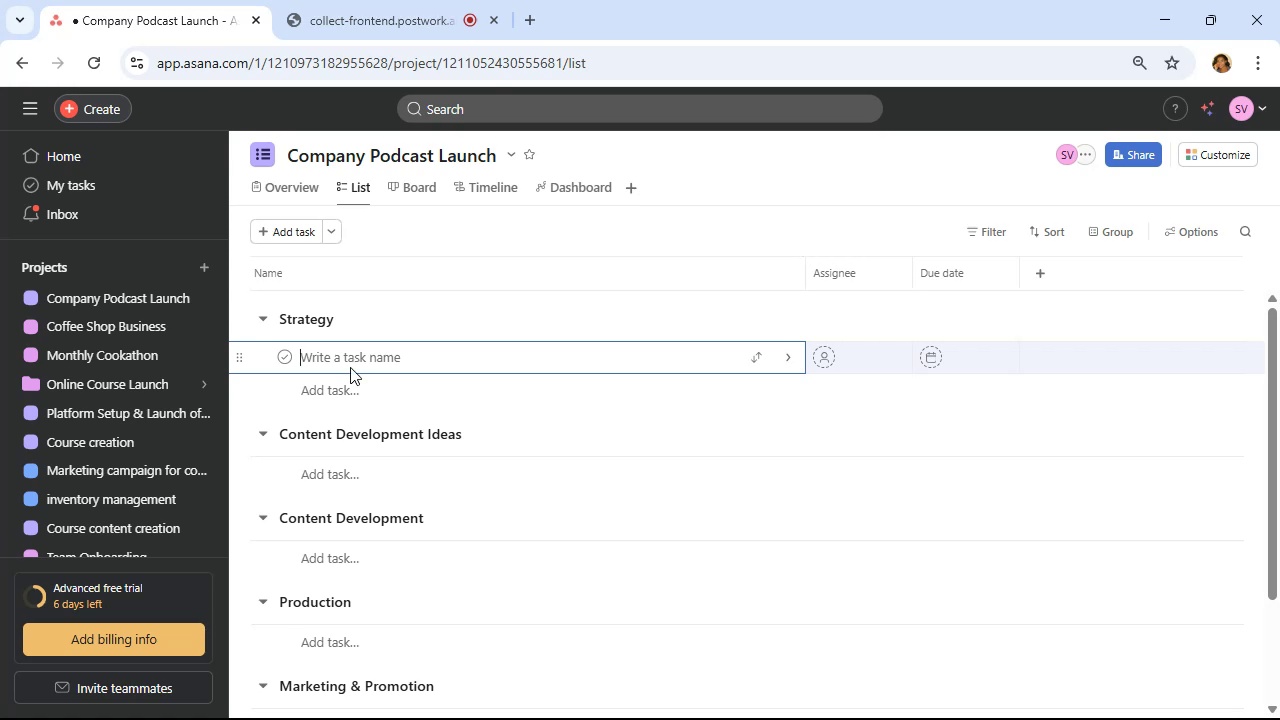 
wait(27.76)
 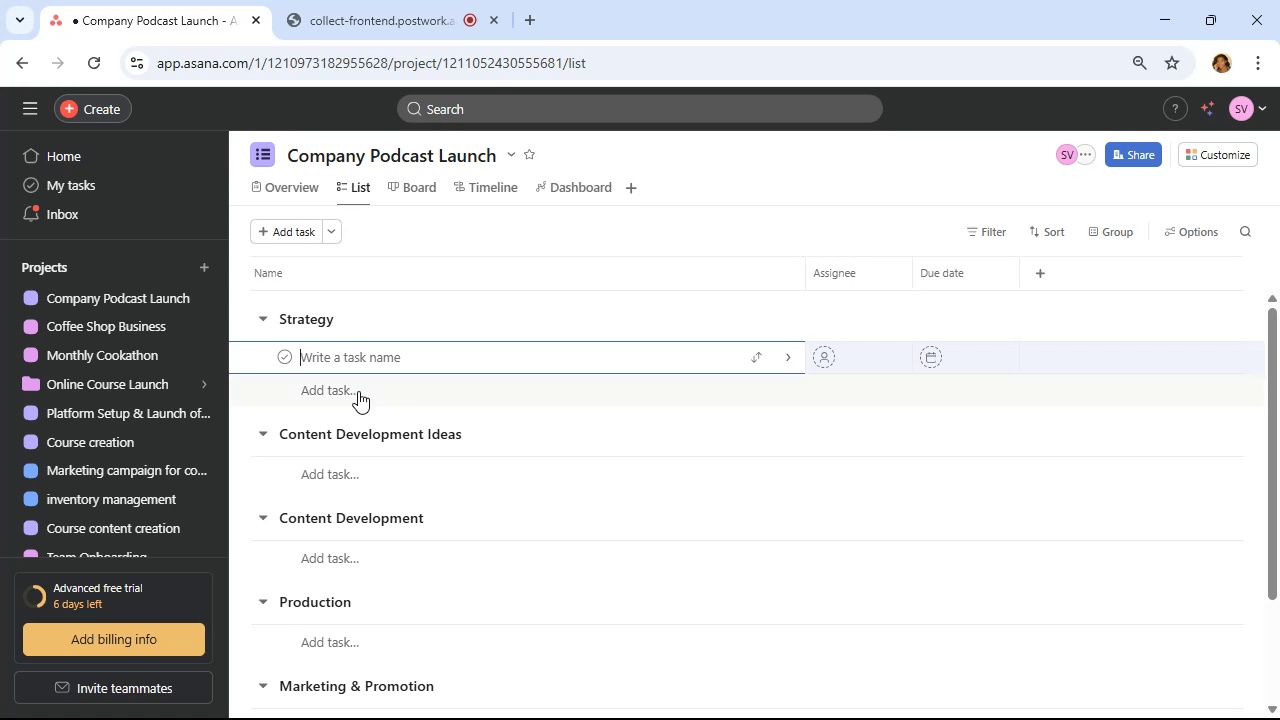 
type(Define podcast target audience)
 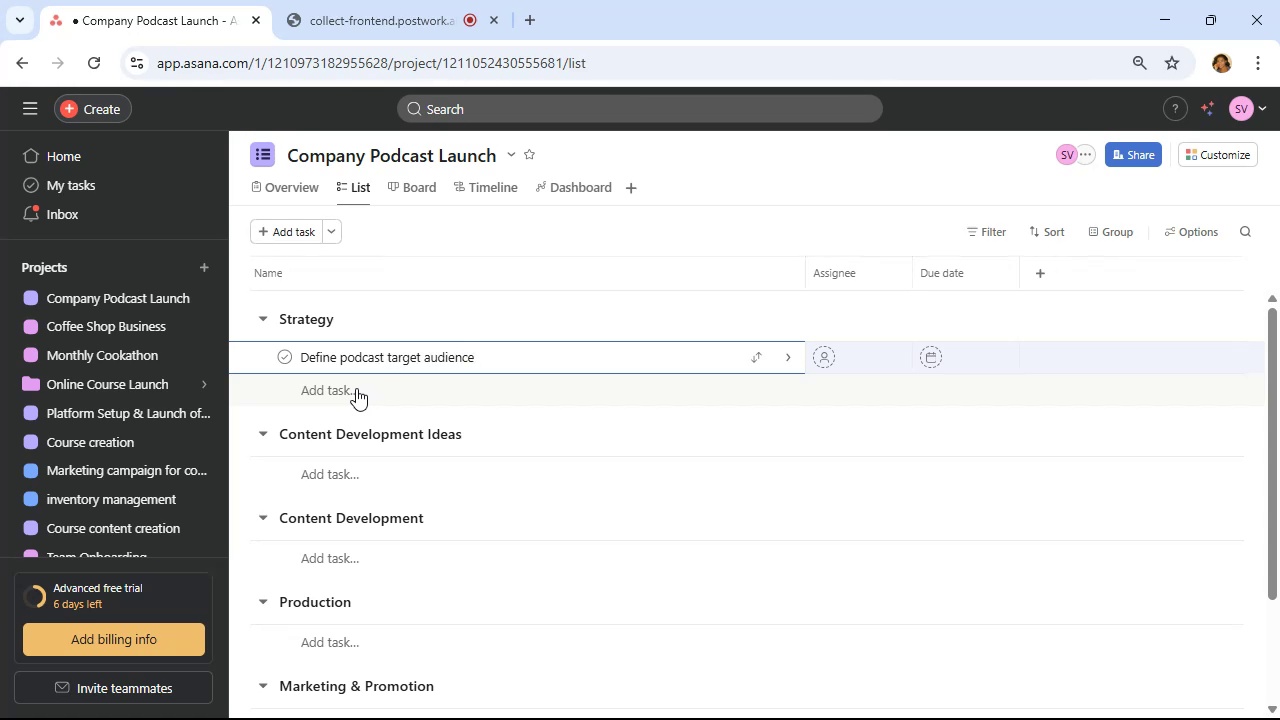 
left_click([354, 392])
 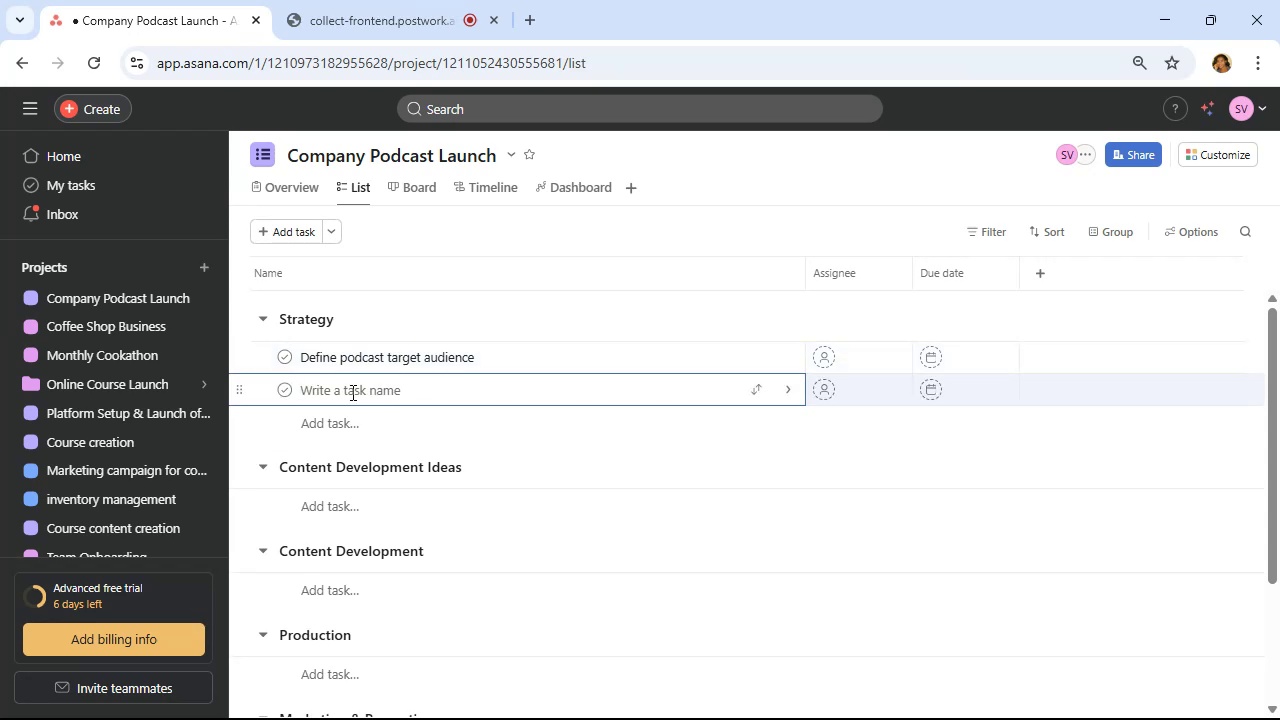 
wait(9.5)
 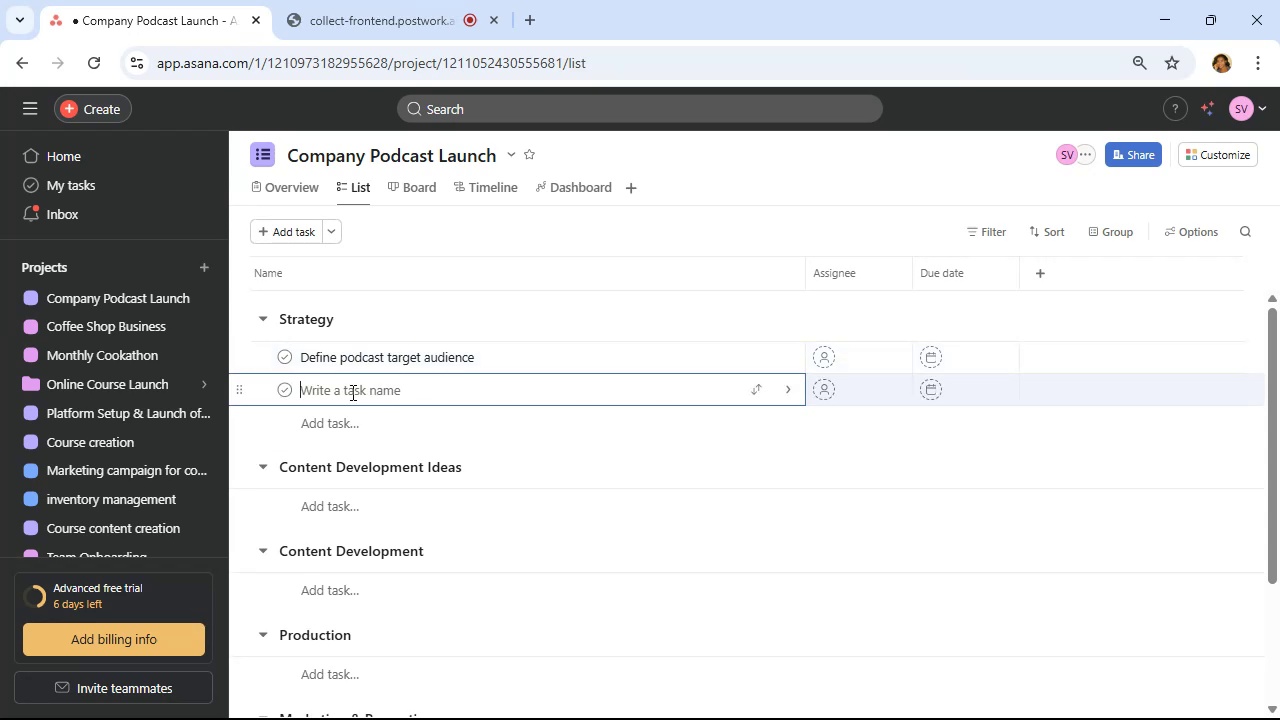 
type(Reseac)
key(Backspace)
type(rch top 10 podcasts in niche and)
 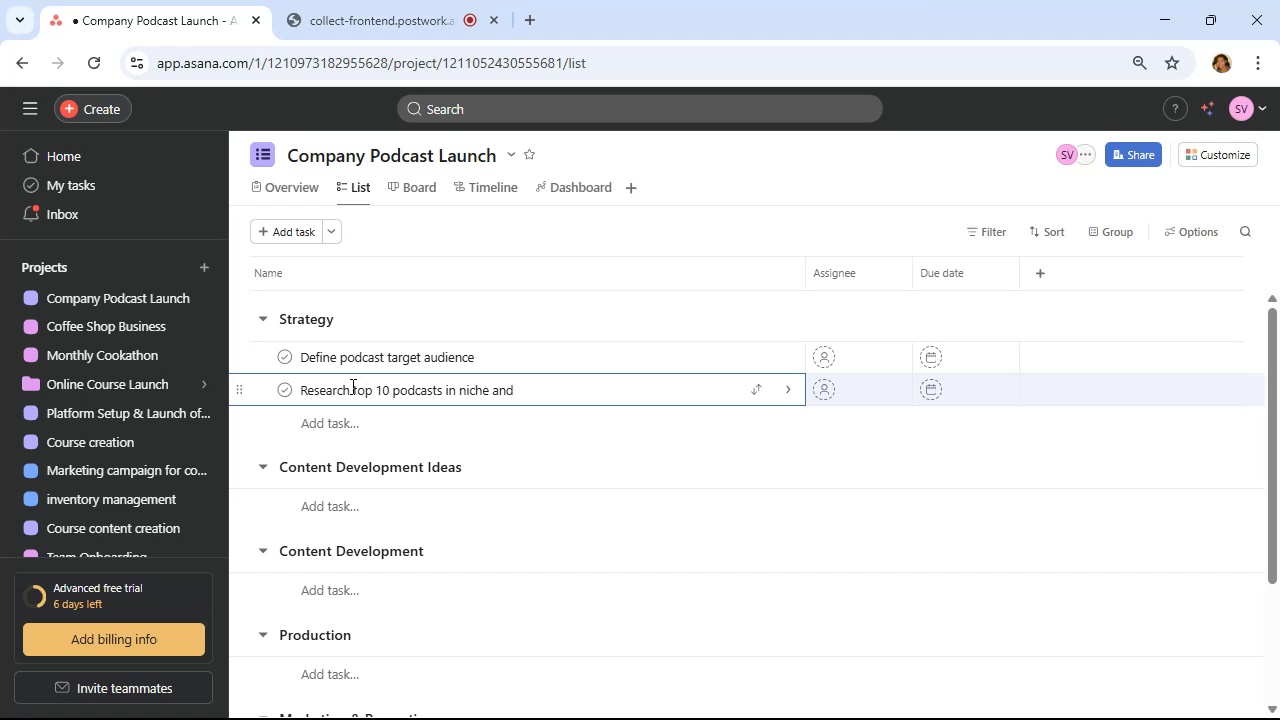 
type( analyze formats)
 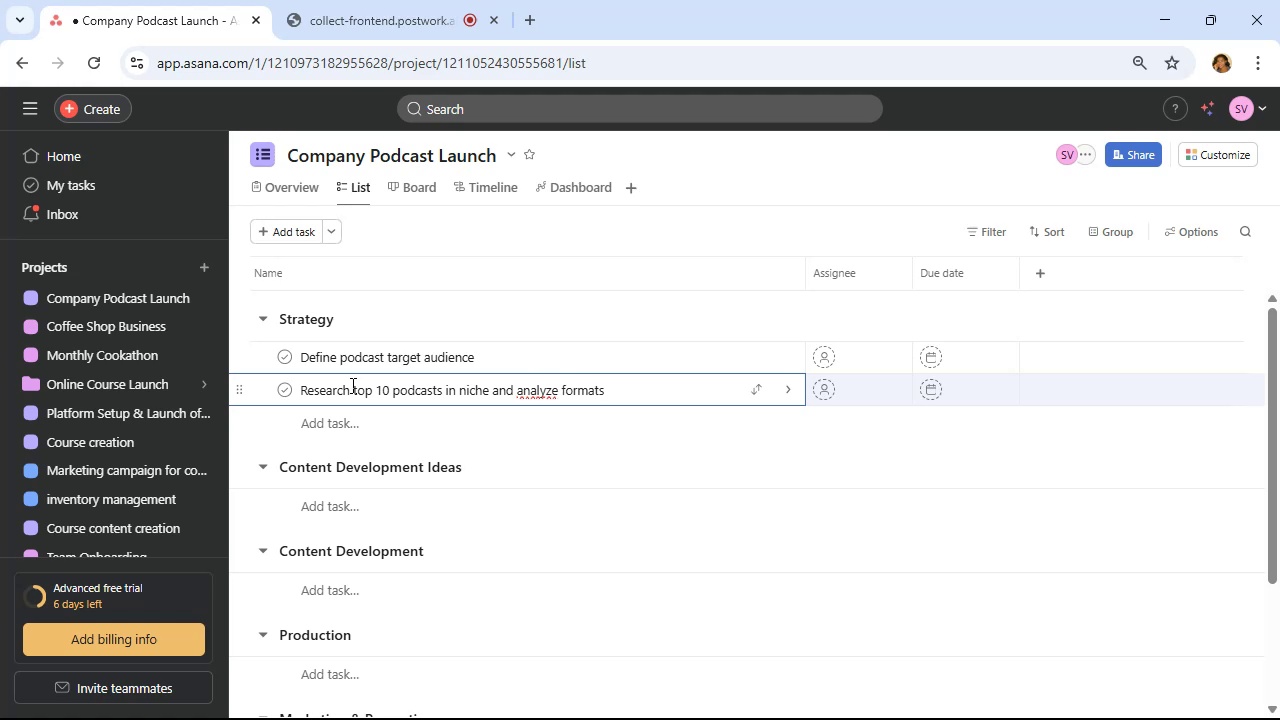 
wait(19.03)
 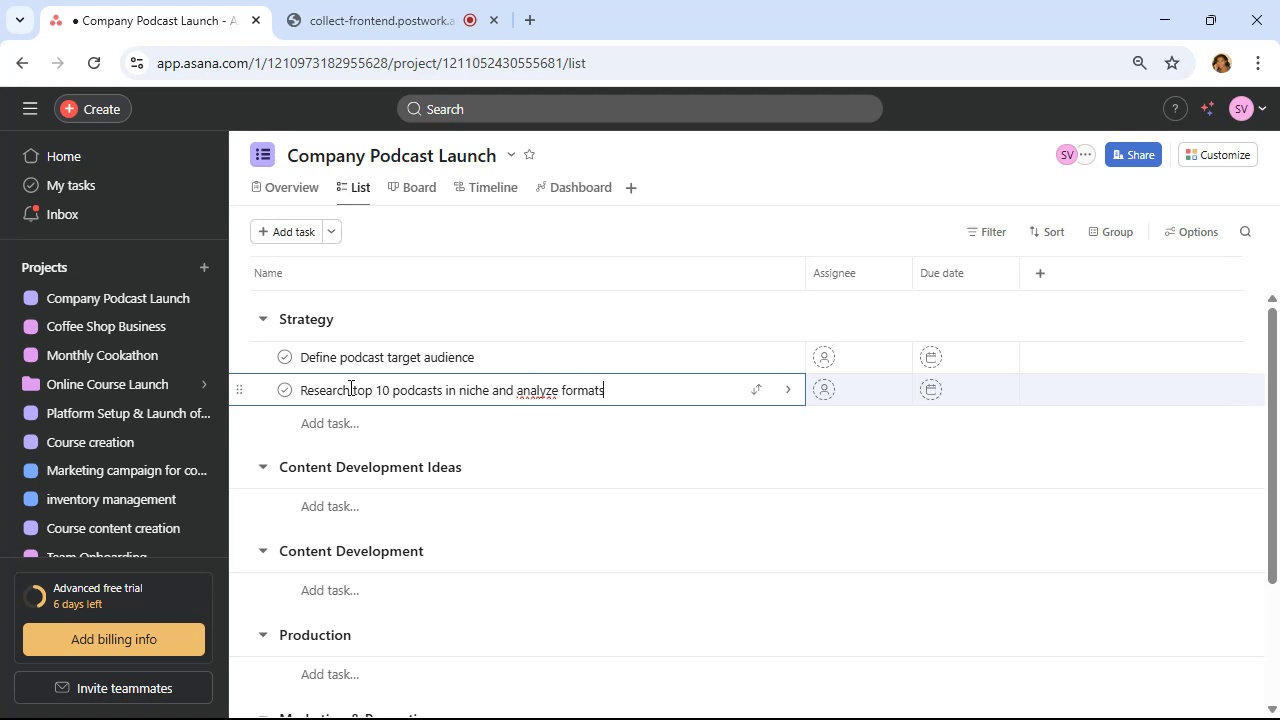 
type(Choose podcast name & branding style)
 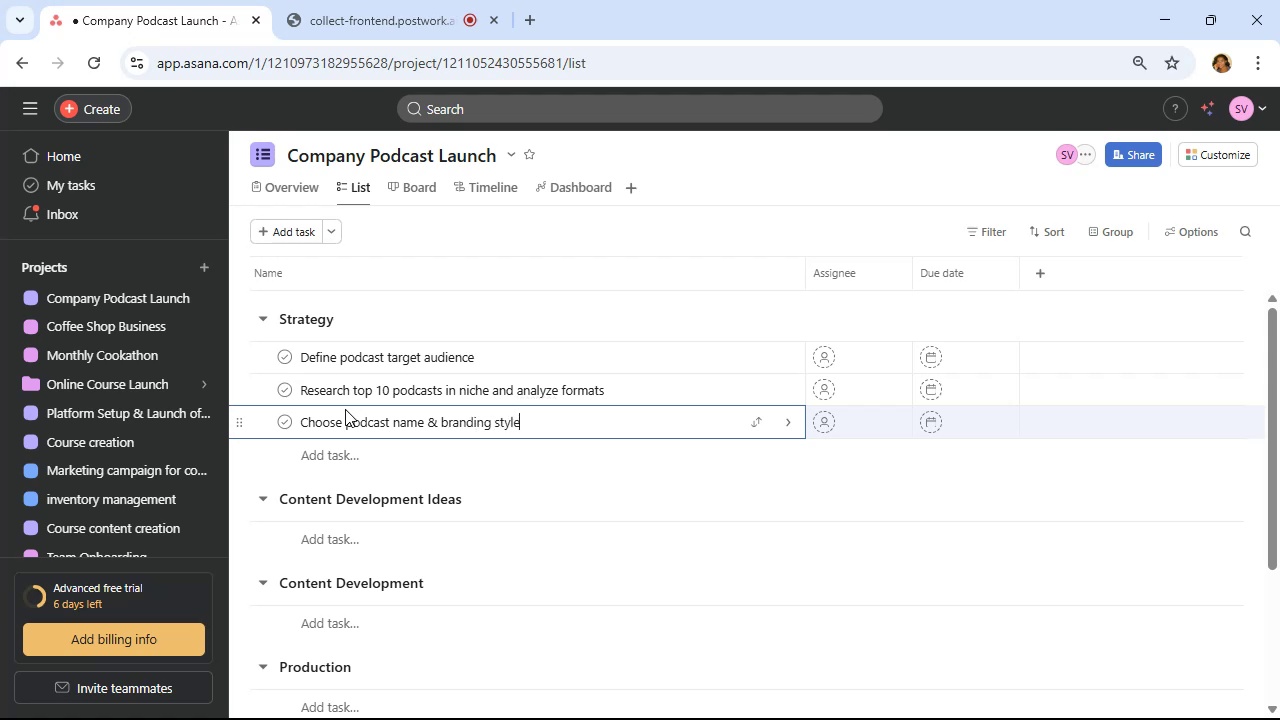 
wait(14.92)
 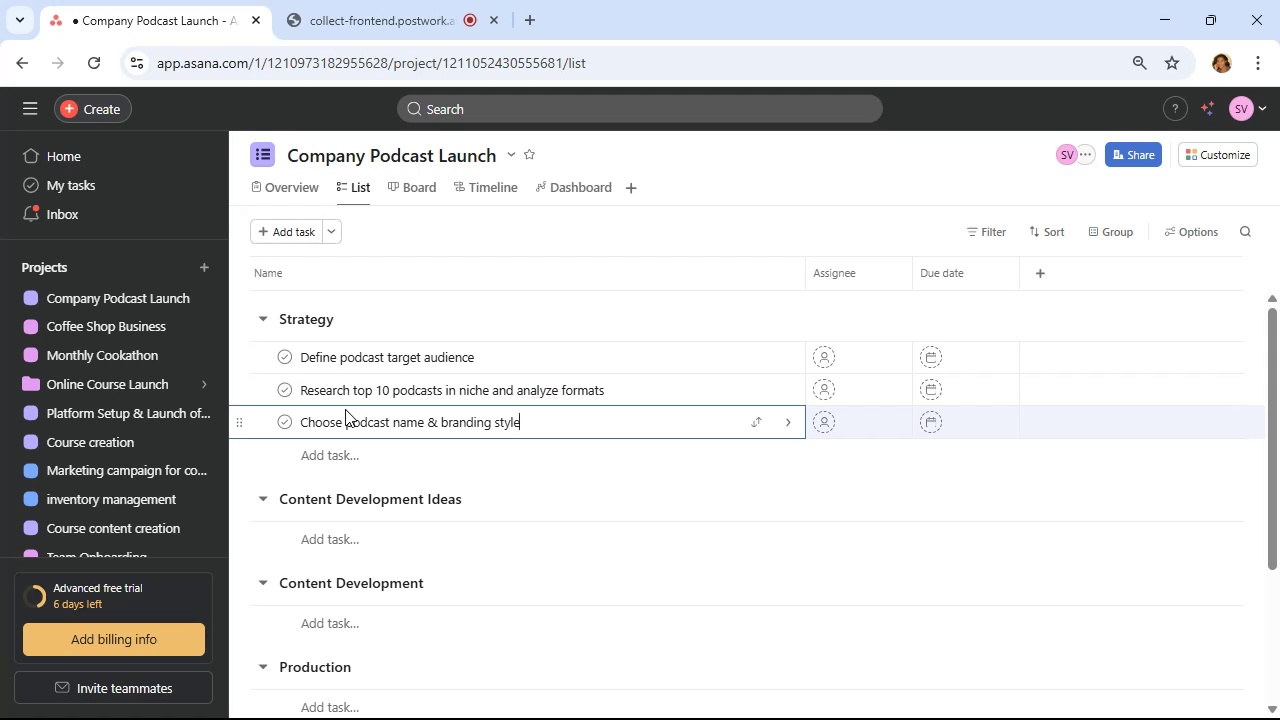 
left_click([402, 442])
 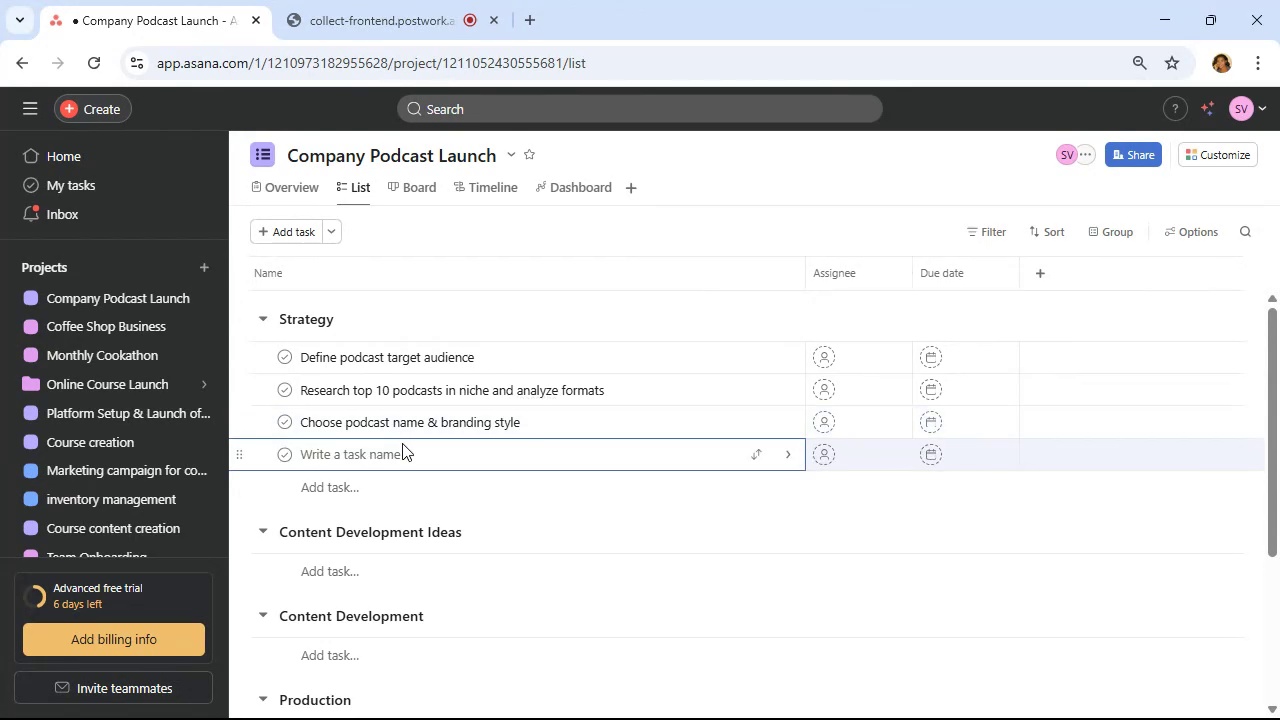 
hold_key(key=ShiftRight, duration=0.45)
 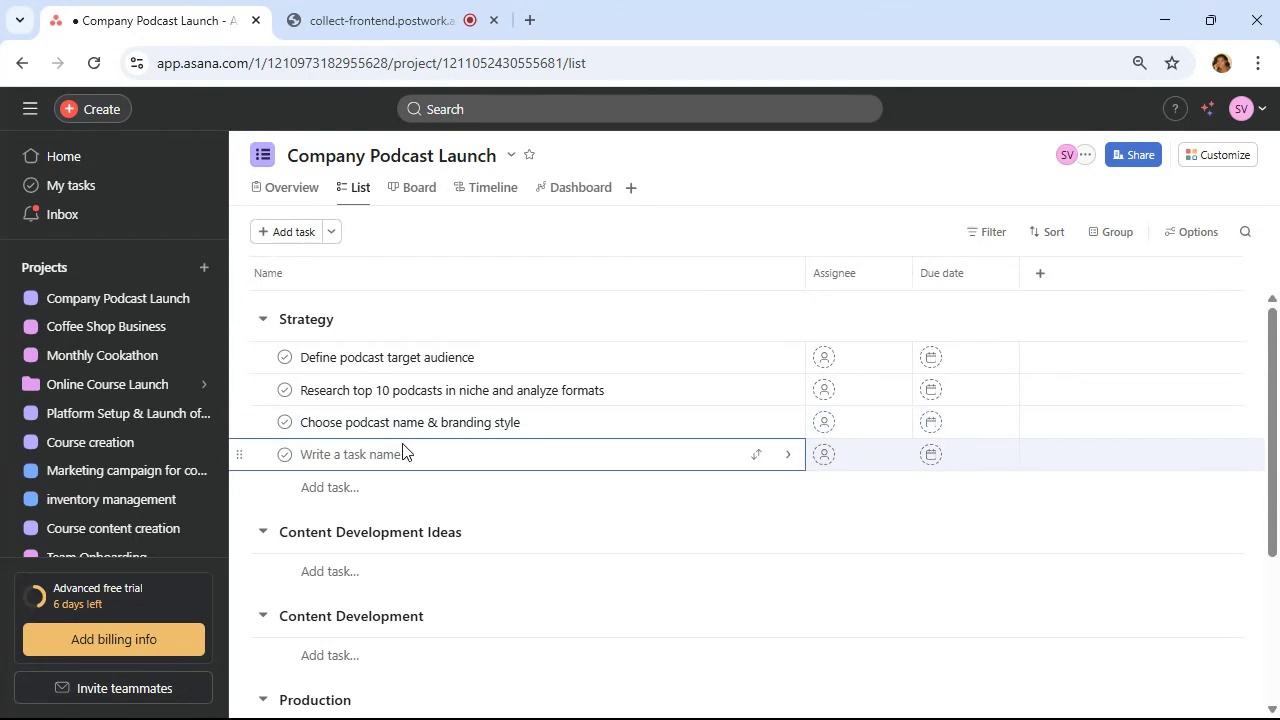 
type(Select recording )
 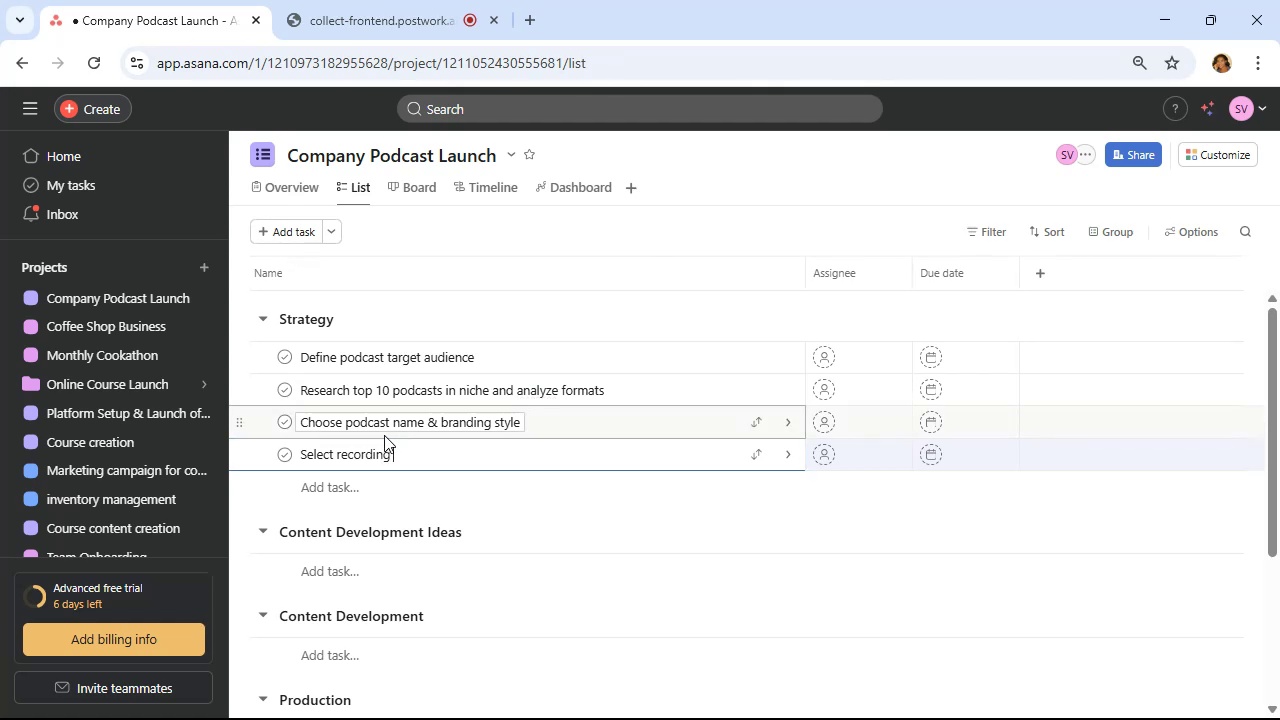 
wait(5.24)
 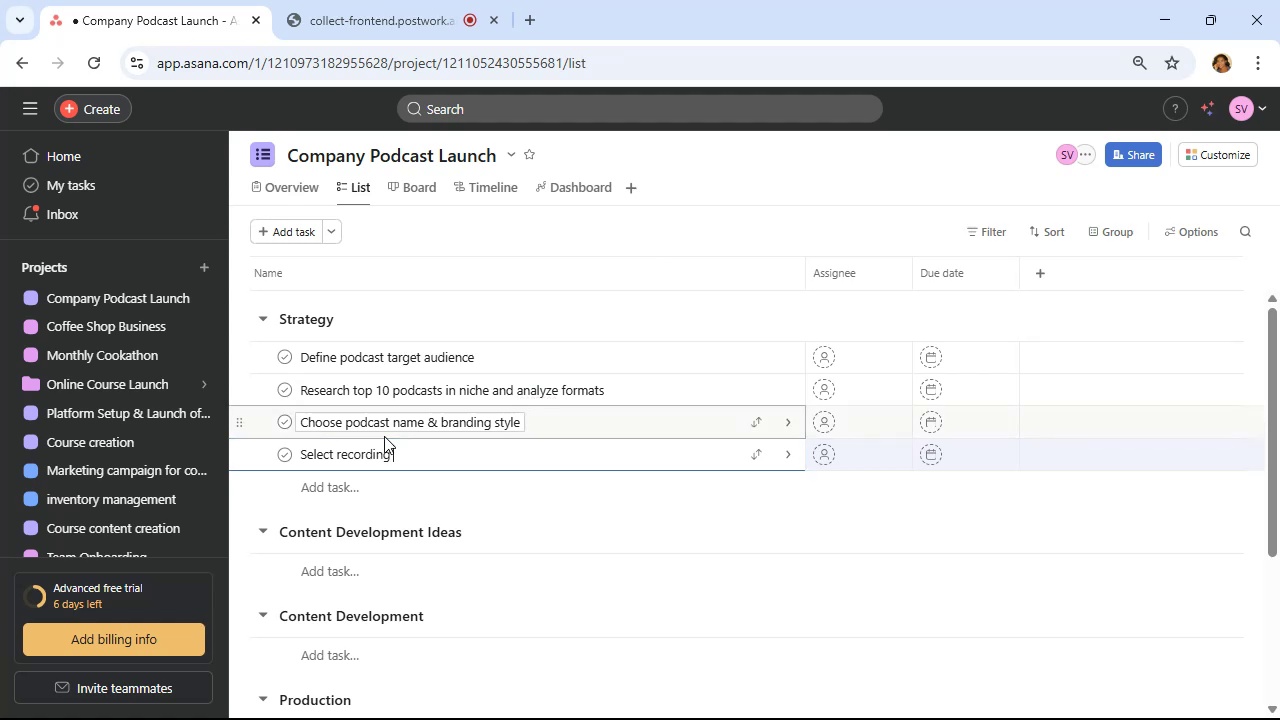 
type(& editn)
key(Backspace)
type(ing softwre)
 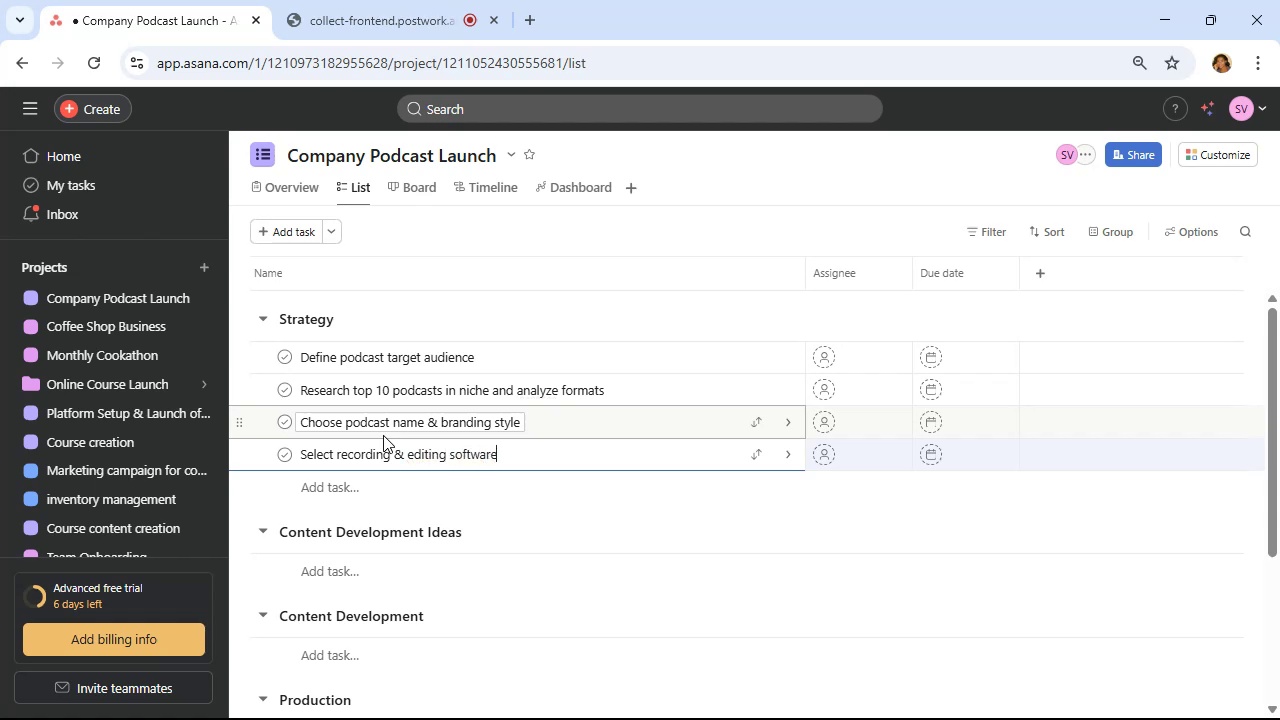 
hold_key(key=A, duration=0.32)
 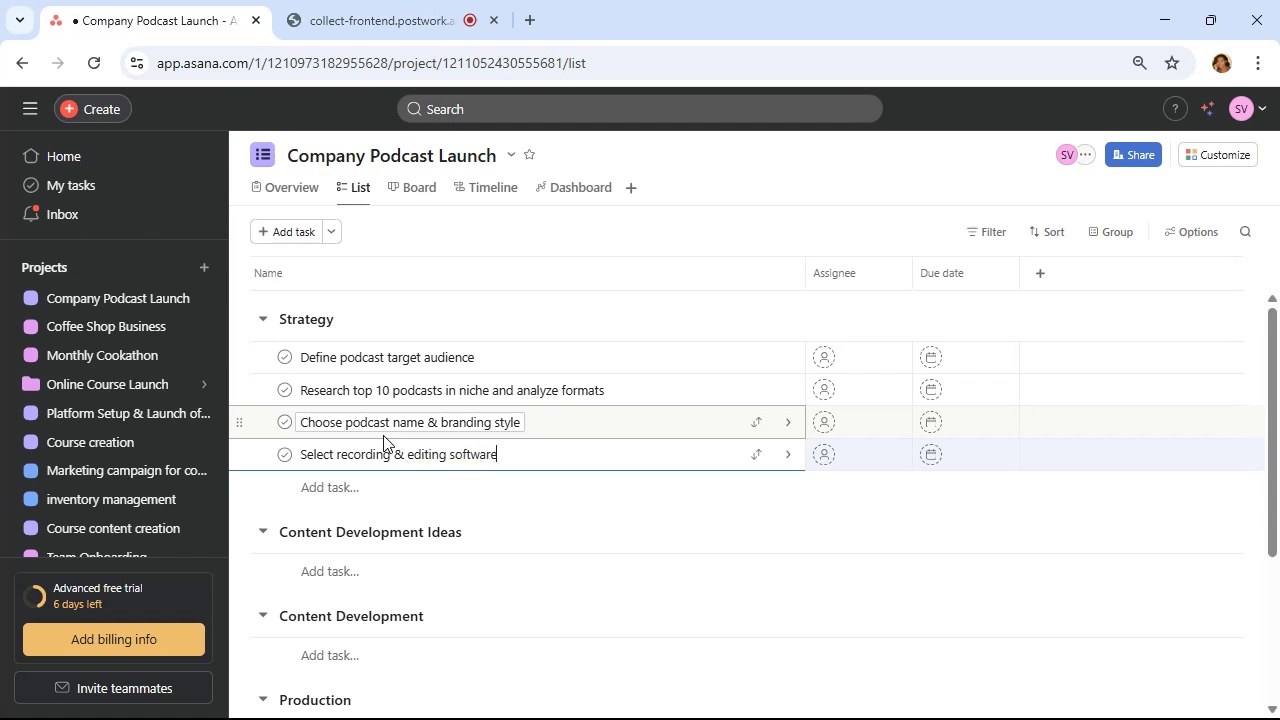 
wait(5.25)
 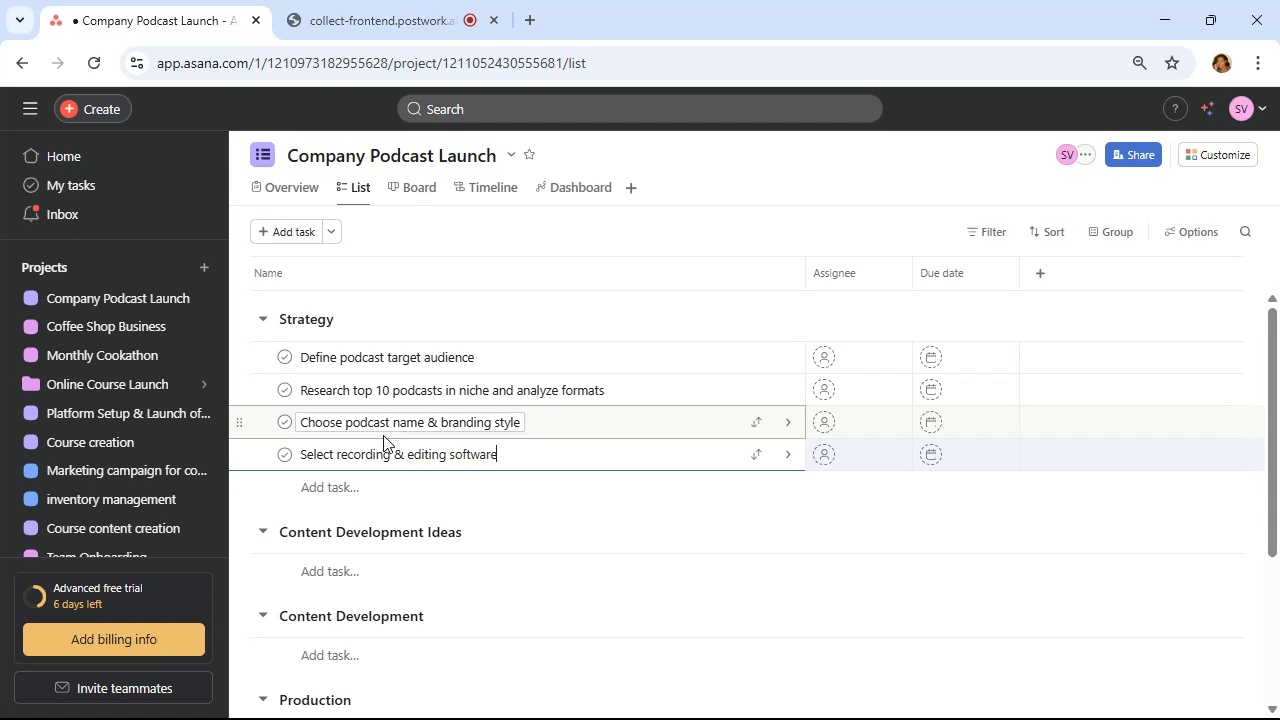 
left_click([359, 494])
 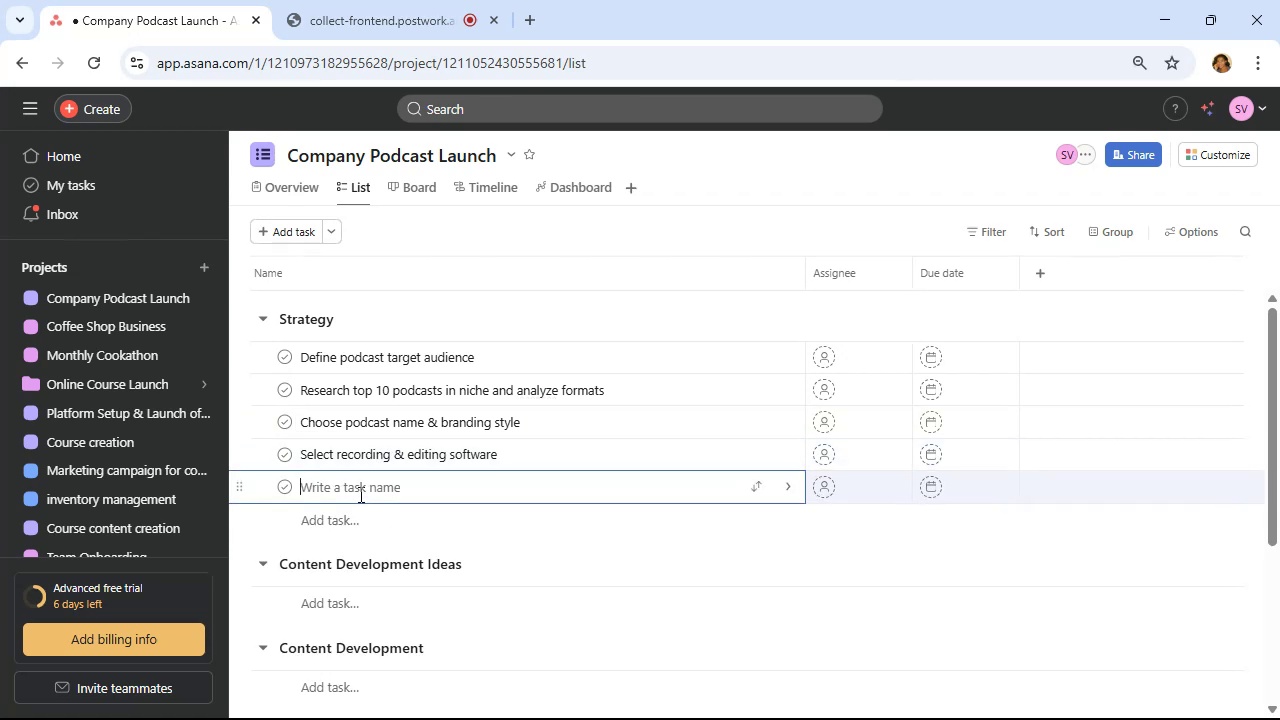 
type(Draft season 1 episode topics)
 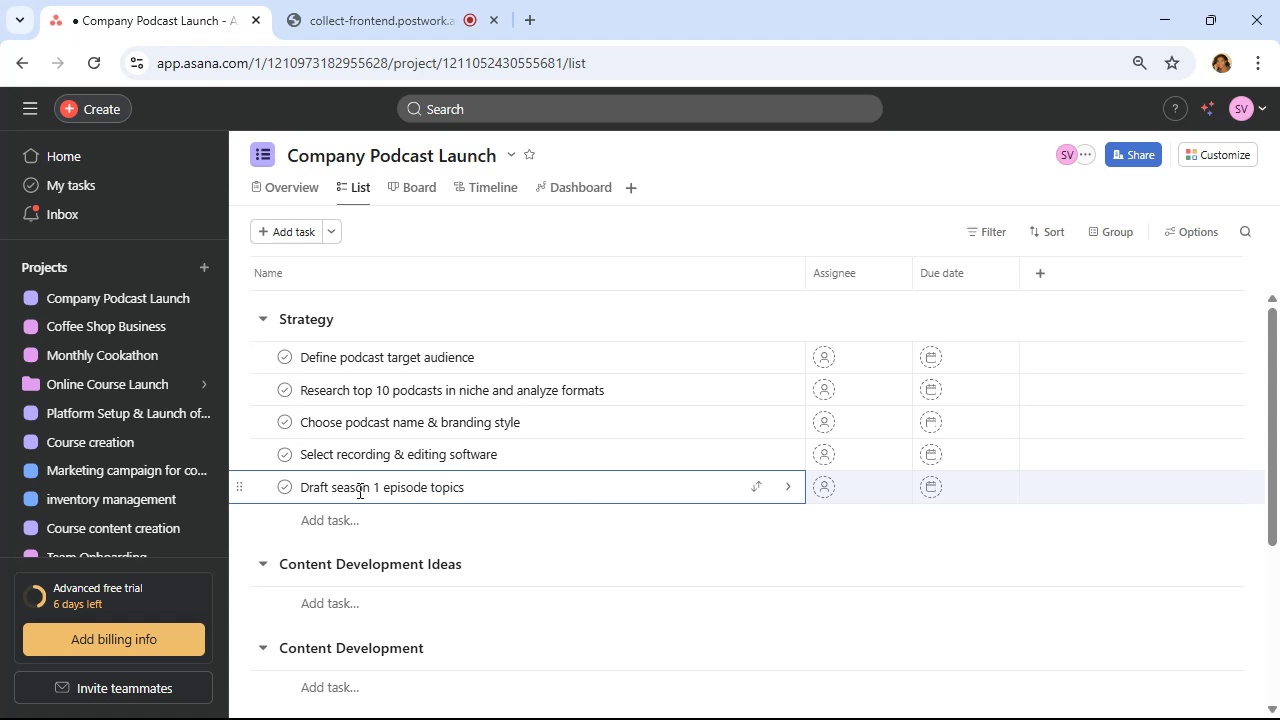 
wait(7.96)
 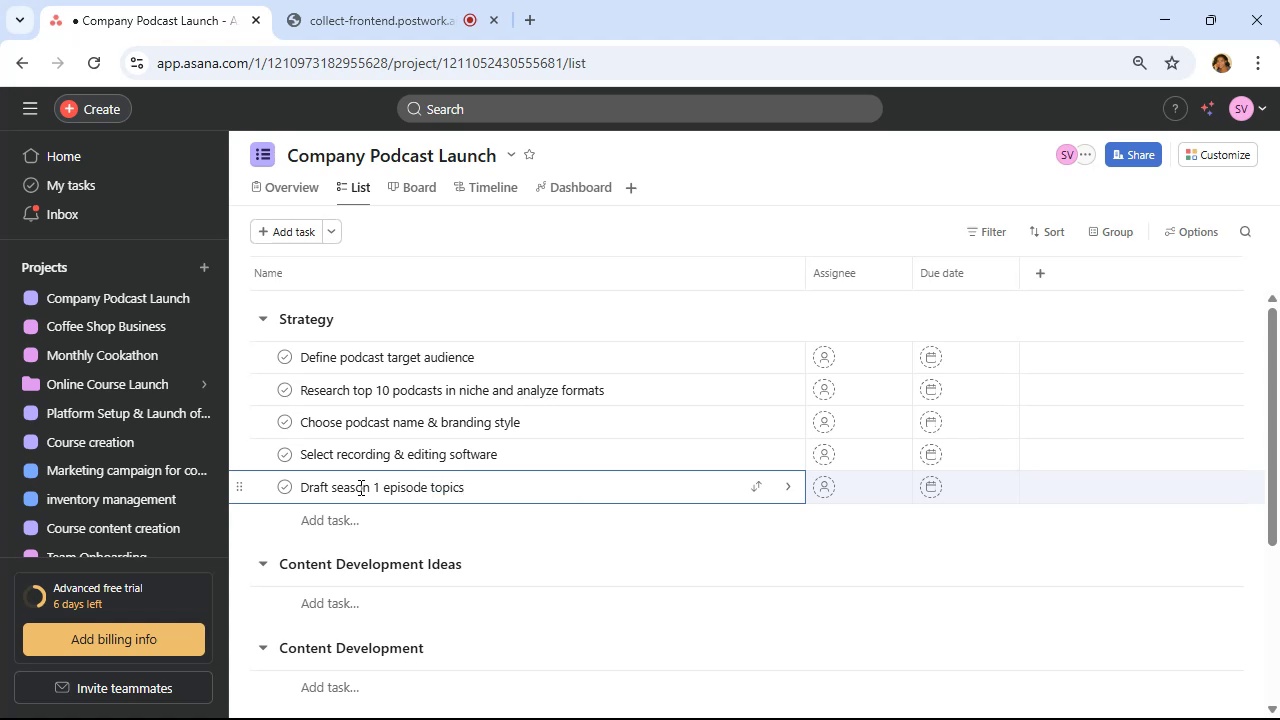 
left_click([341, 532])
 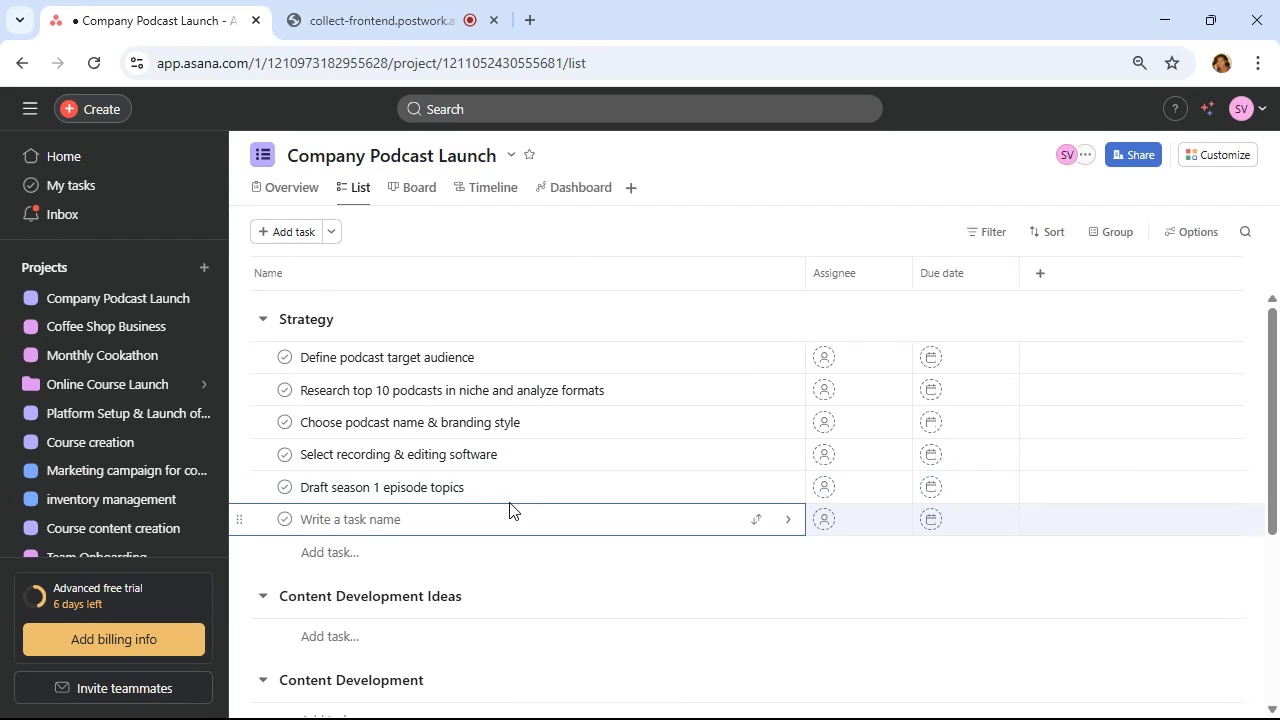 
type(Strategy sign)
 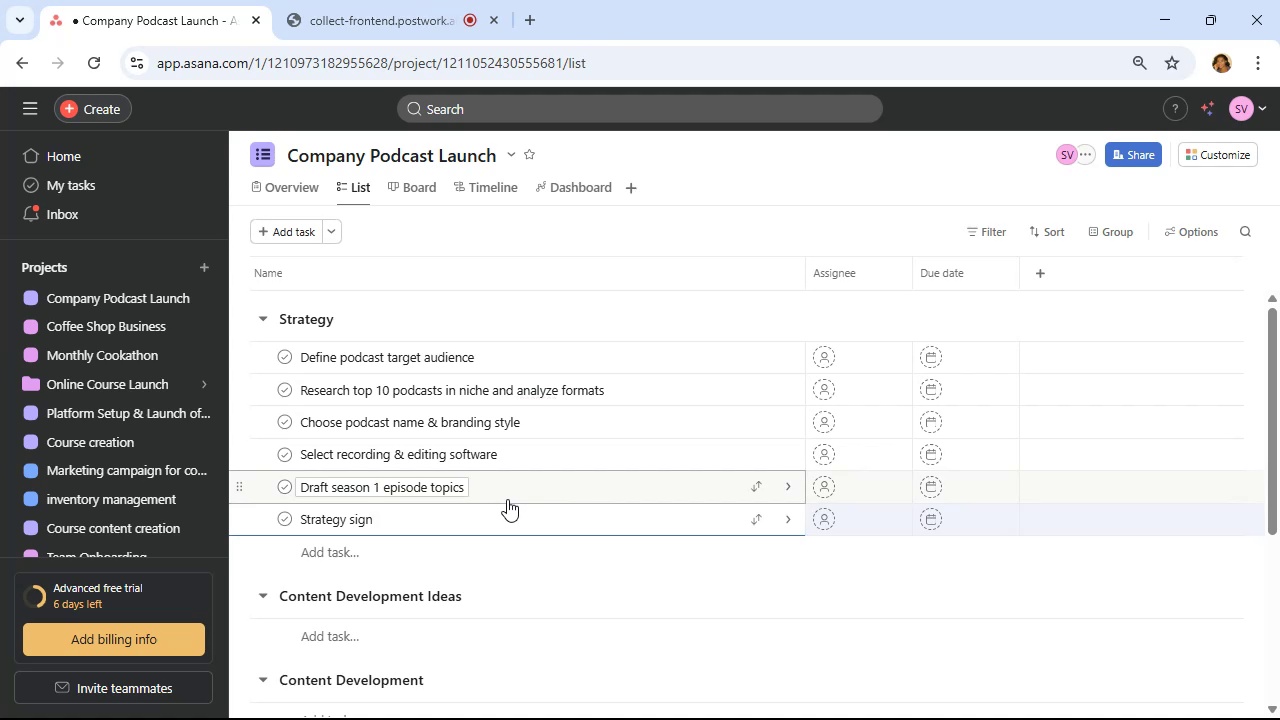 
type(-off)
 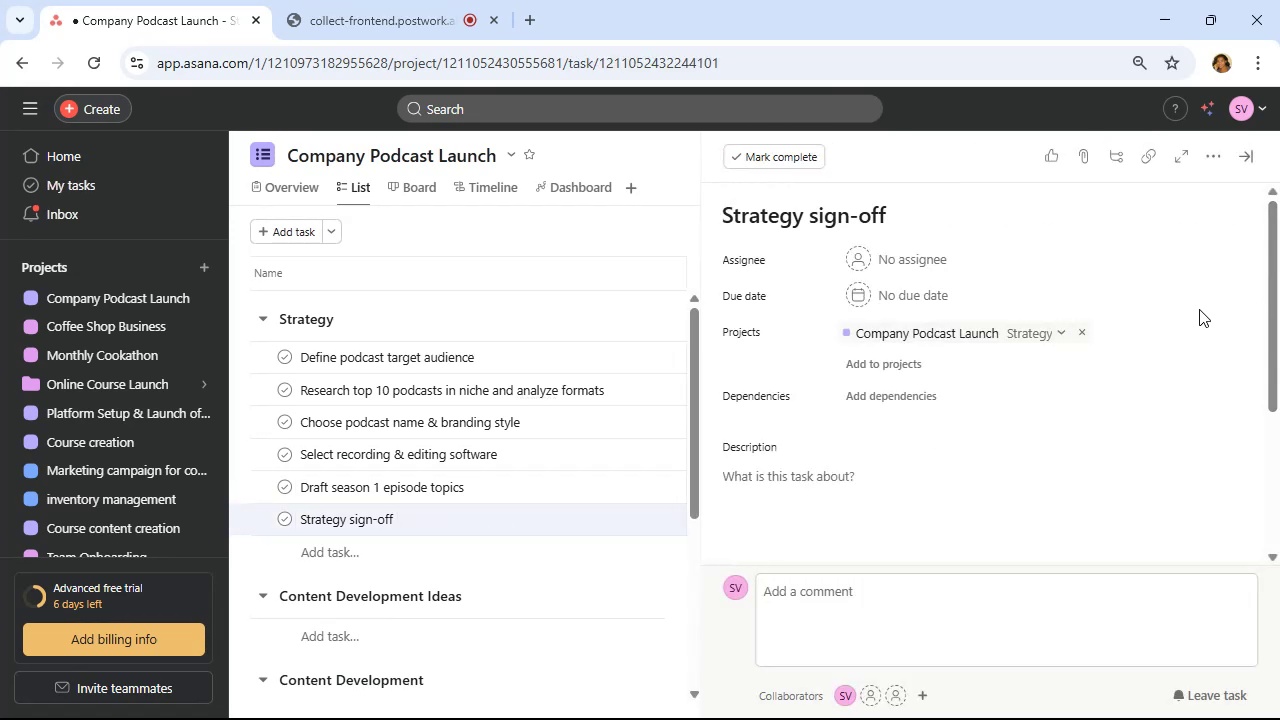 
wait(17.21)
 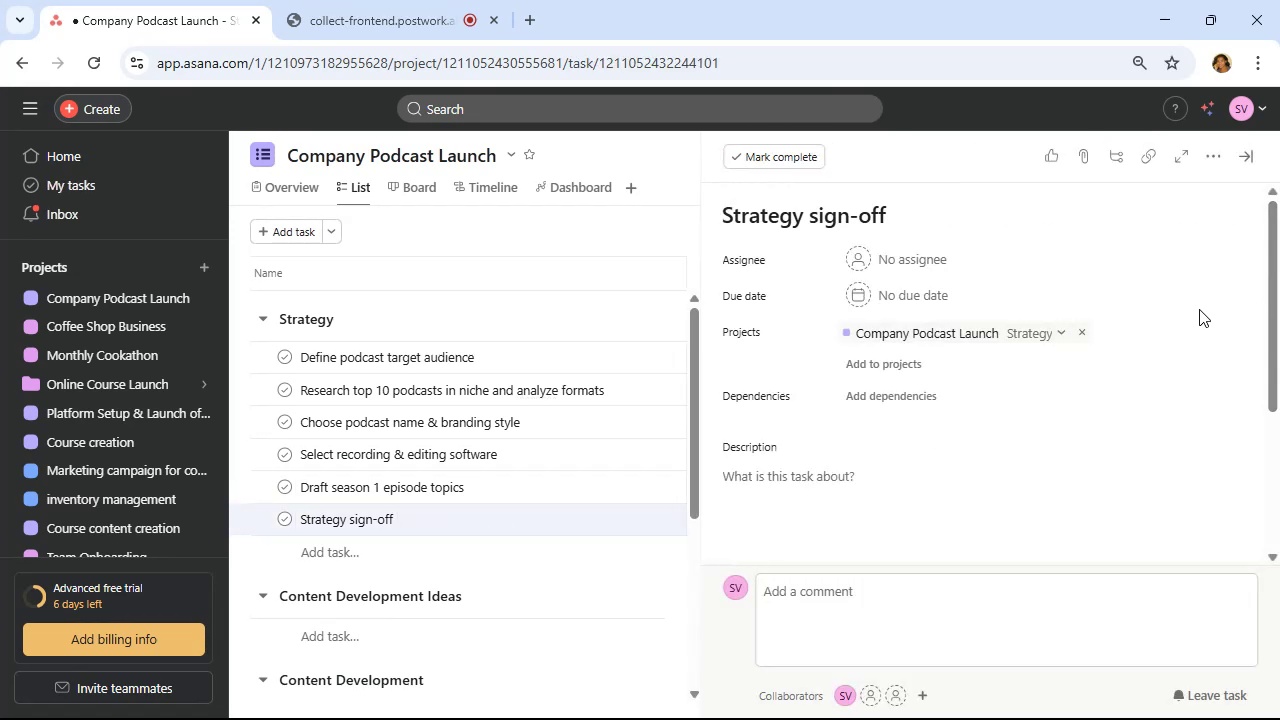 
left_click([1219, 154])
 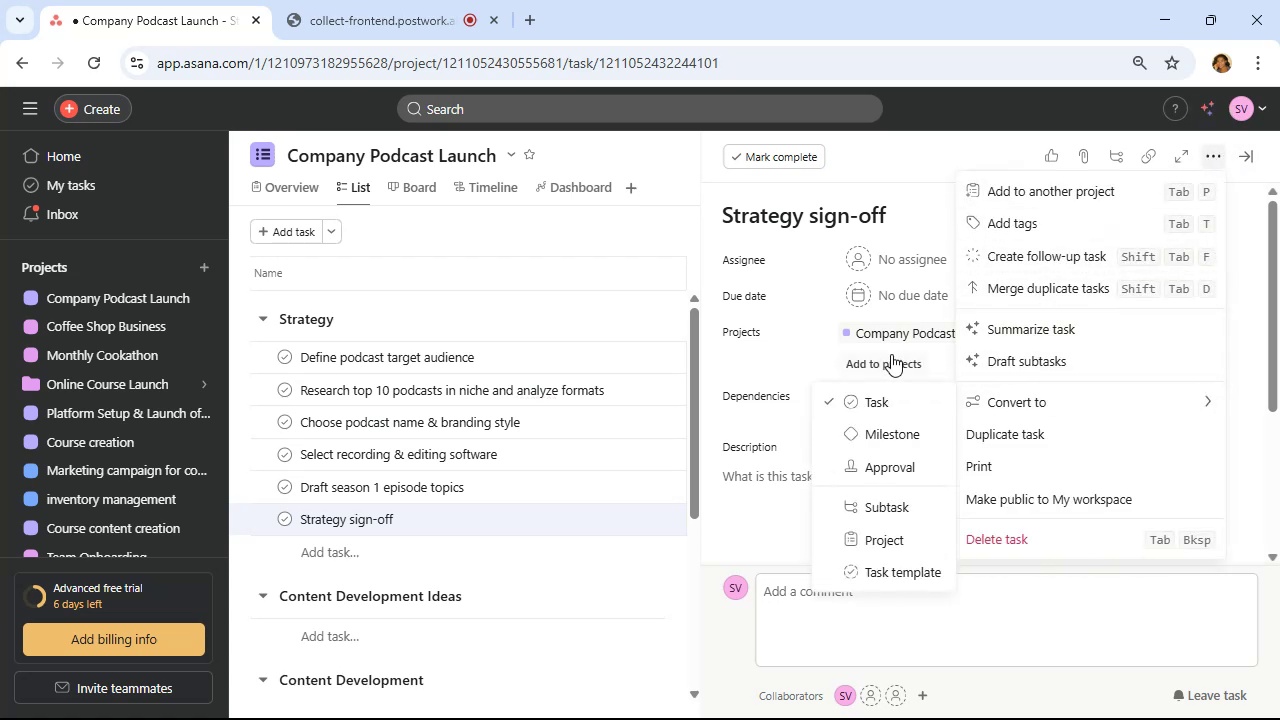 
left_click_drag(start_coordinate=[881, 427], to_coordinate=[876, 432])
 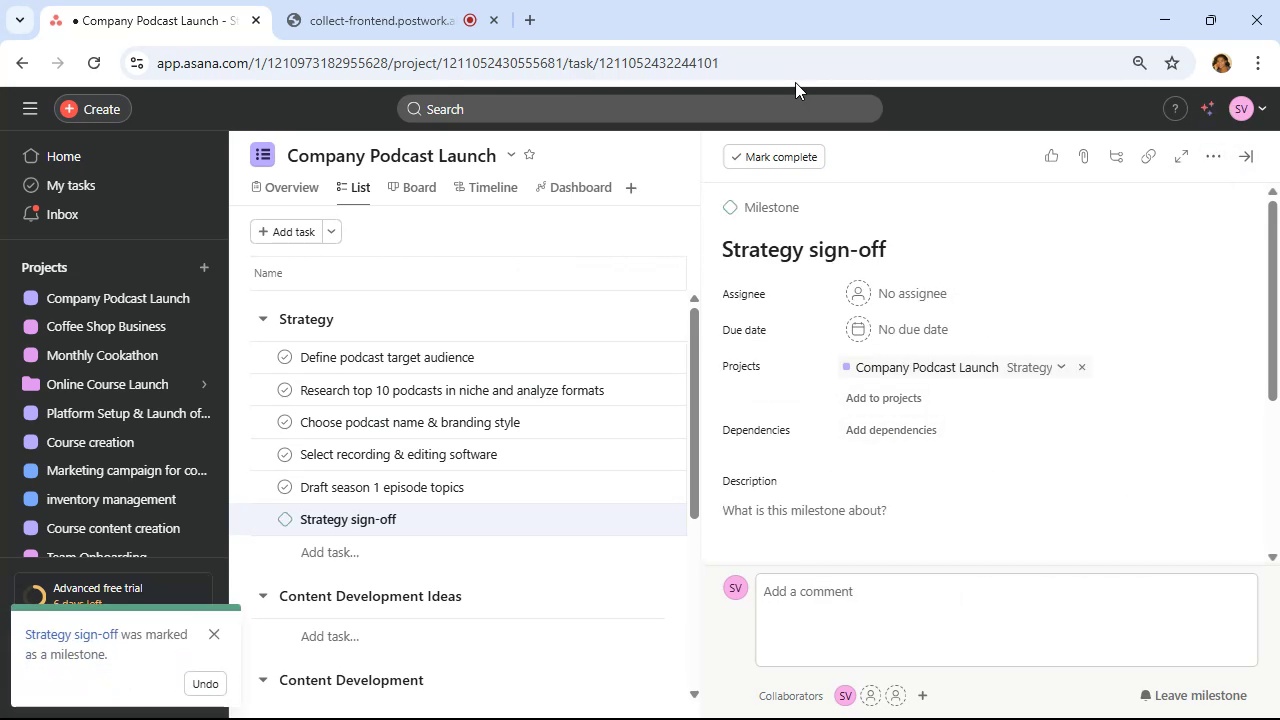 
wait(9.72)
 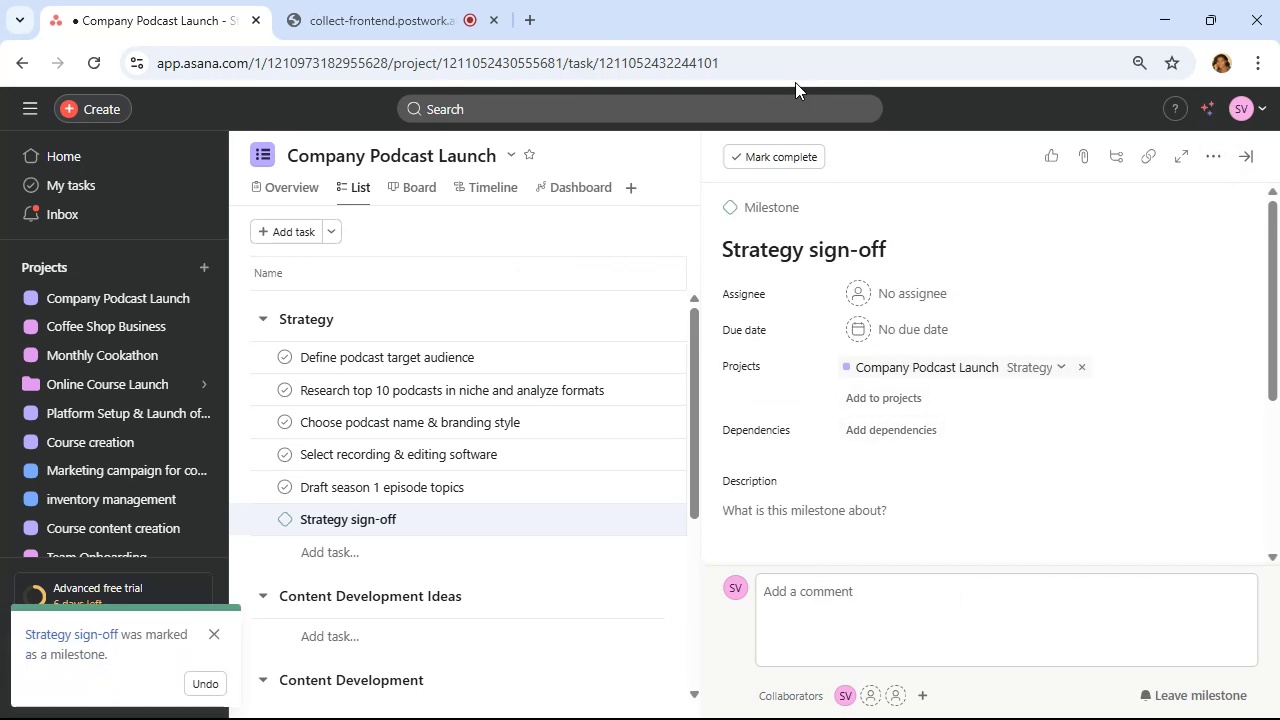 
left_click([1256, 163])
 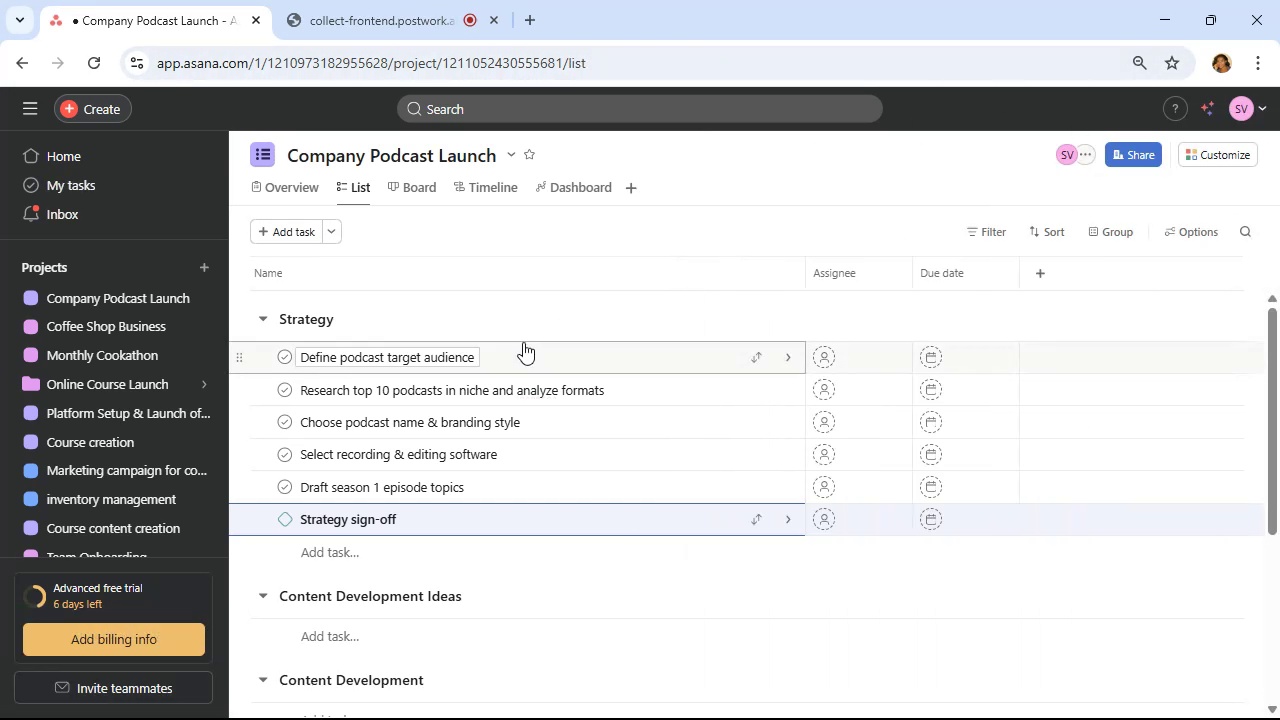 
scroll: coordinate [364, 443], scroll_direction: down, amount: 4.0
 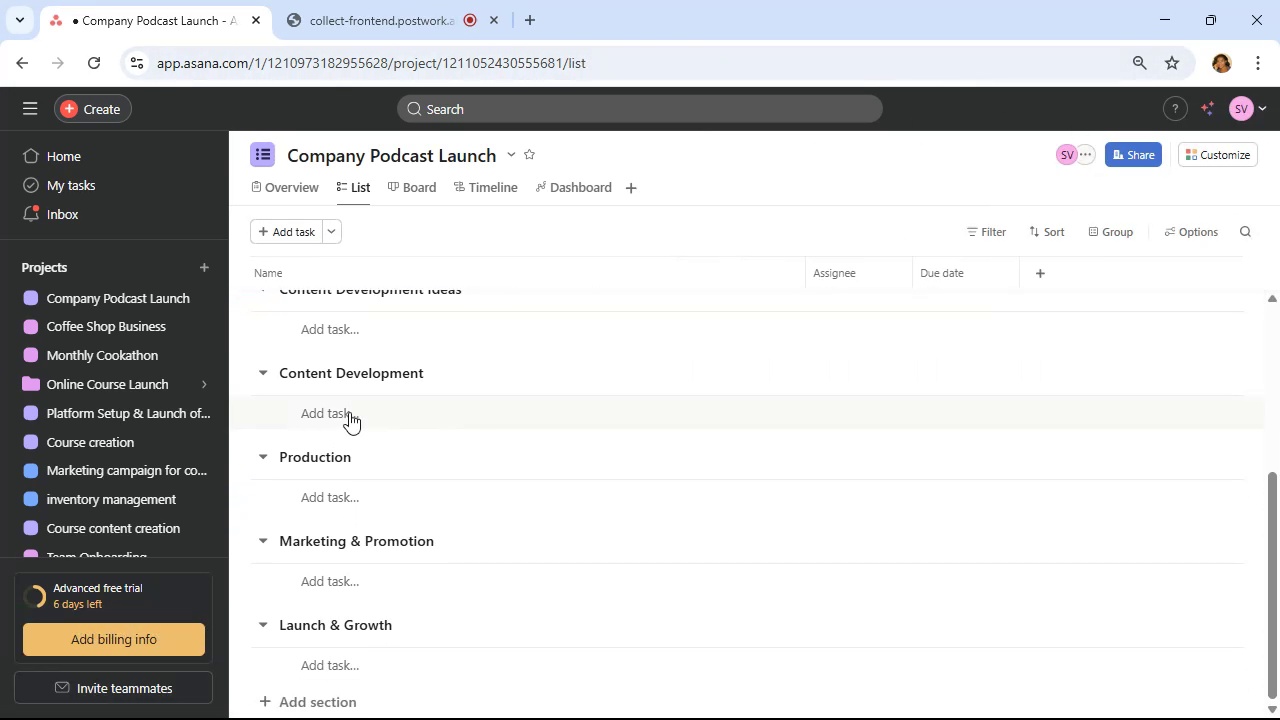 
left_click([349, 412])
 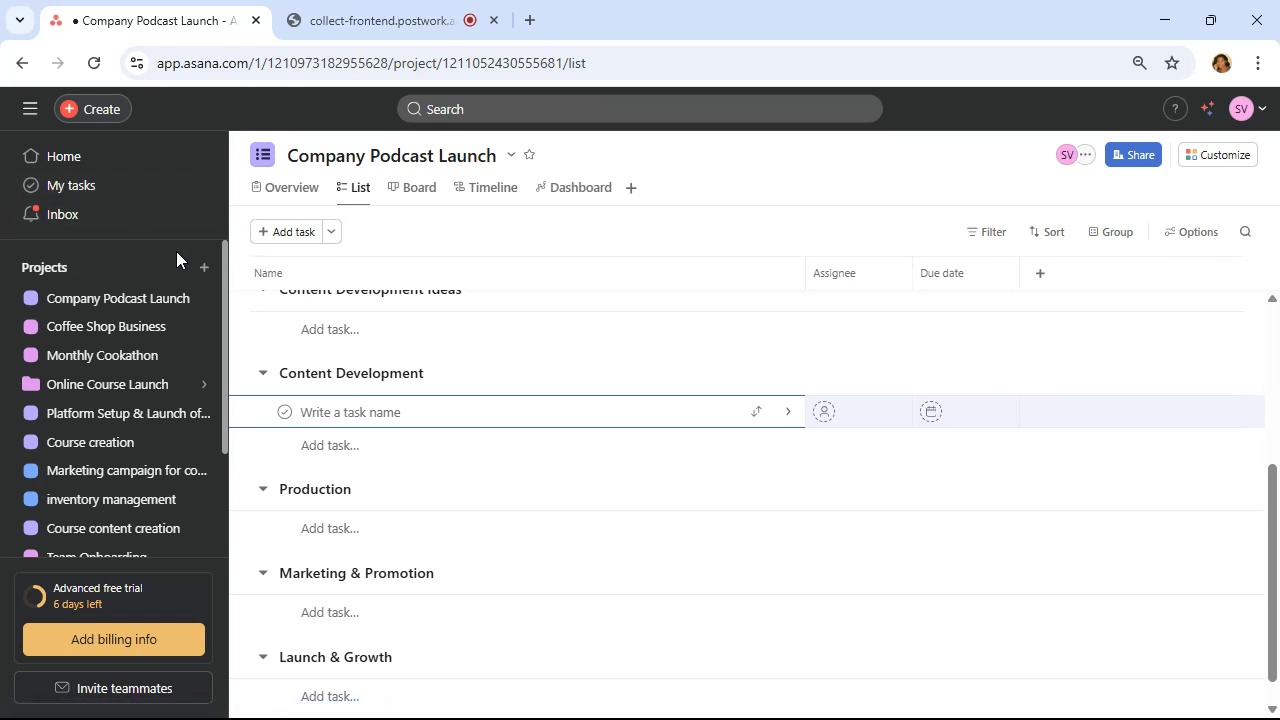 
wait(13.64)
 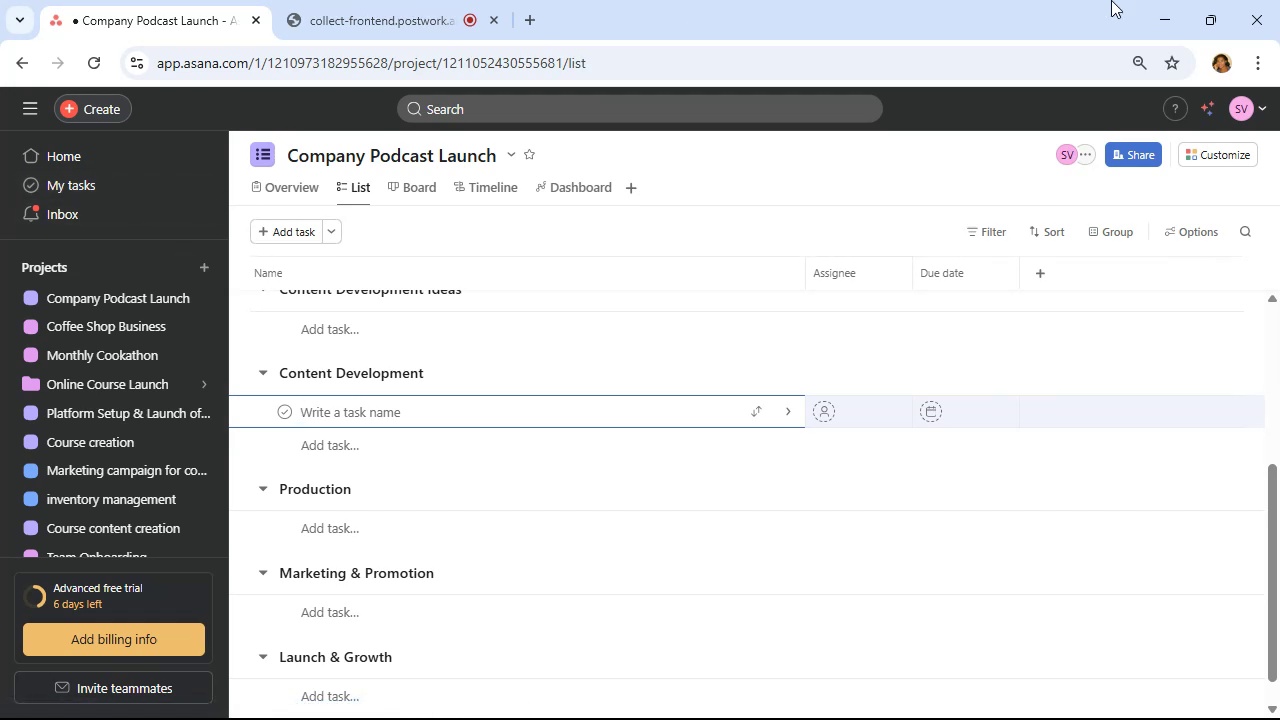 
type(Write episode outlines)
 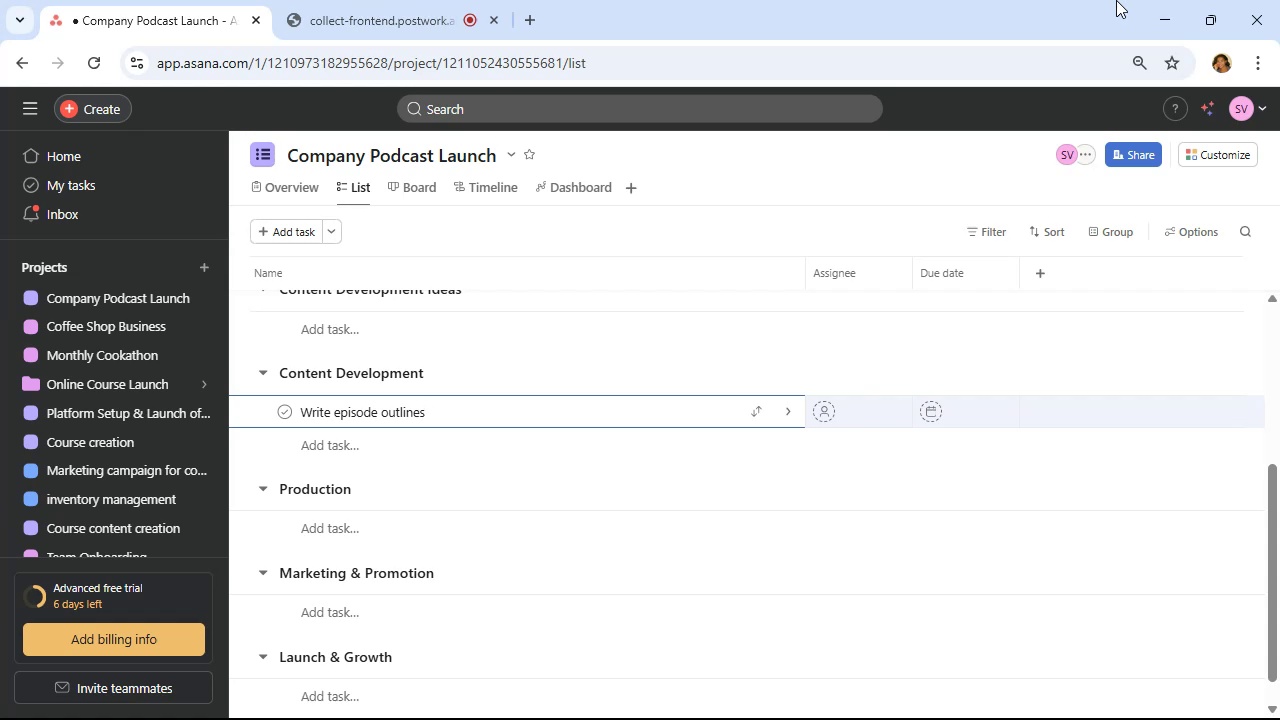 
type( for all episodes)
 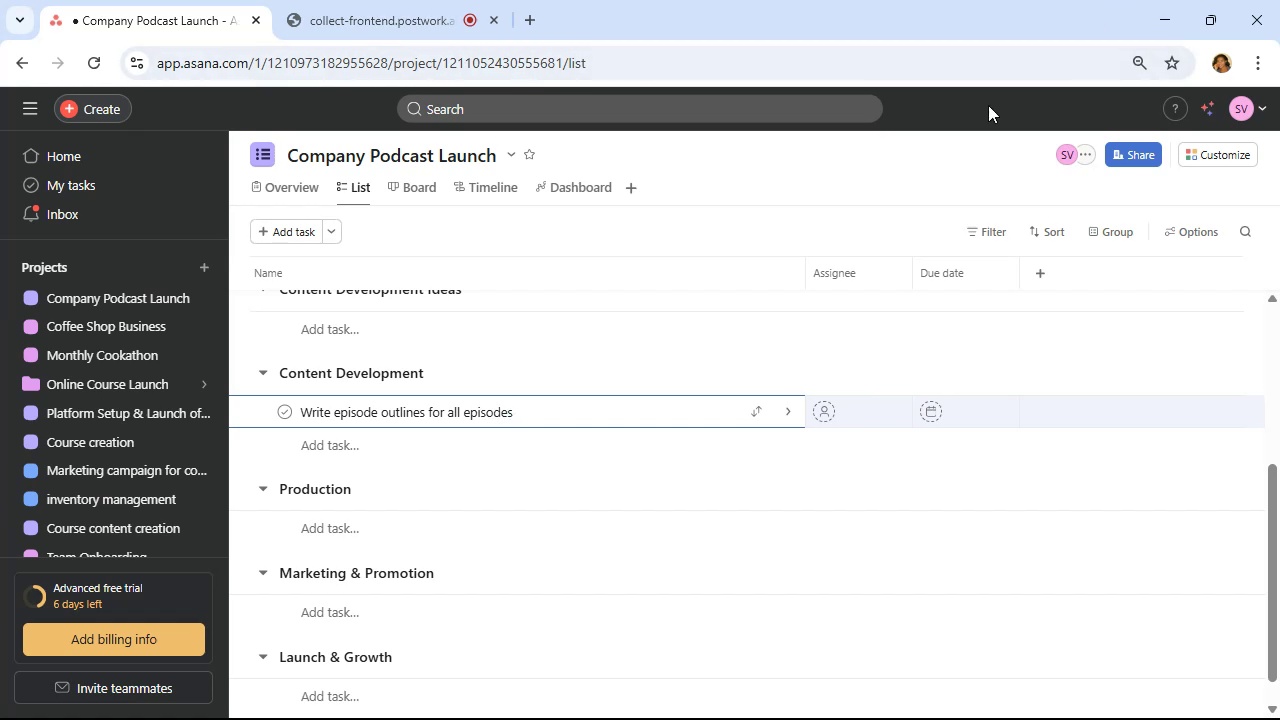 
wait(10.3)
 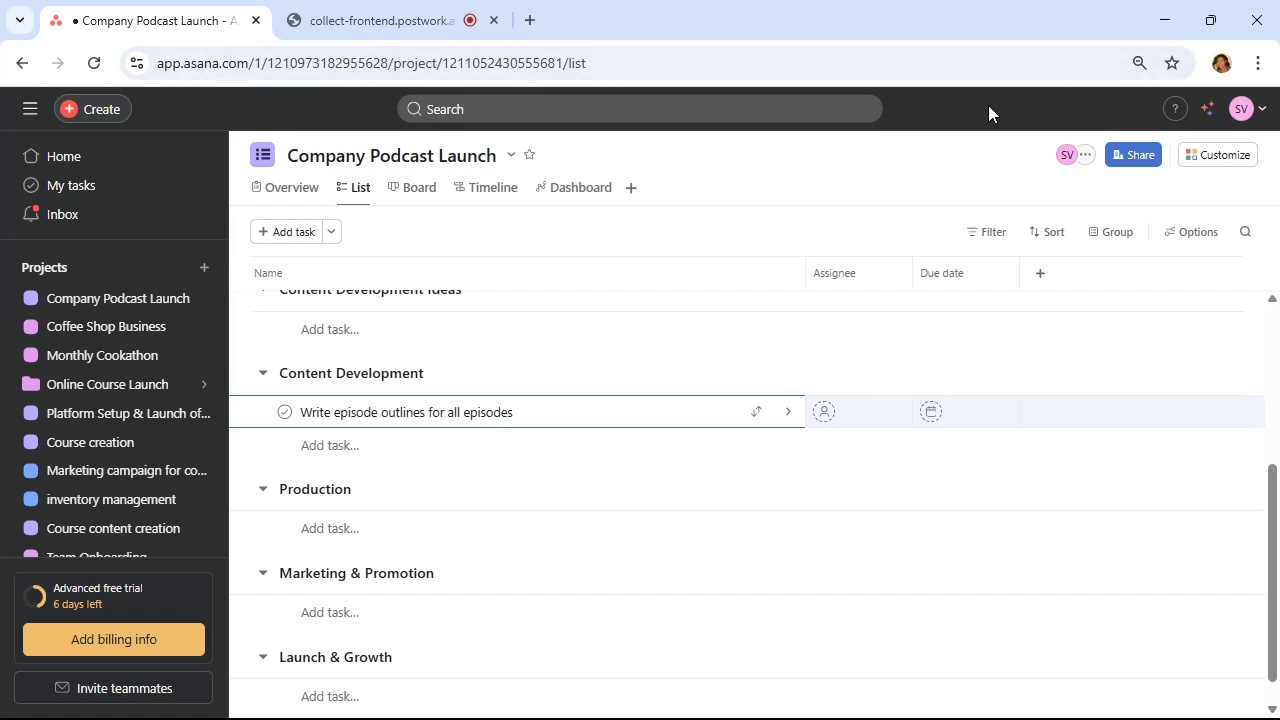 
left_click([323, 446])
 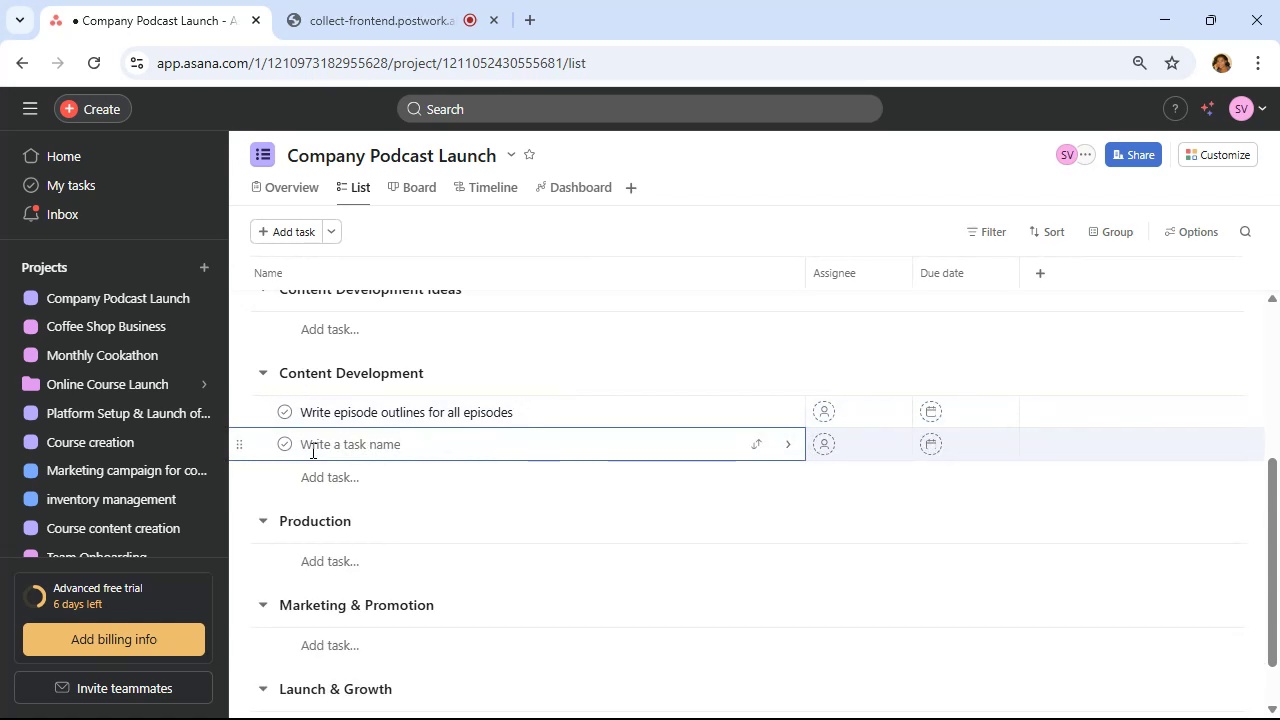 
type(Create a list of potential guest speakers)
 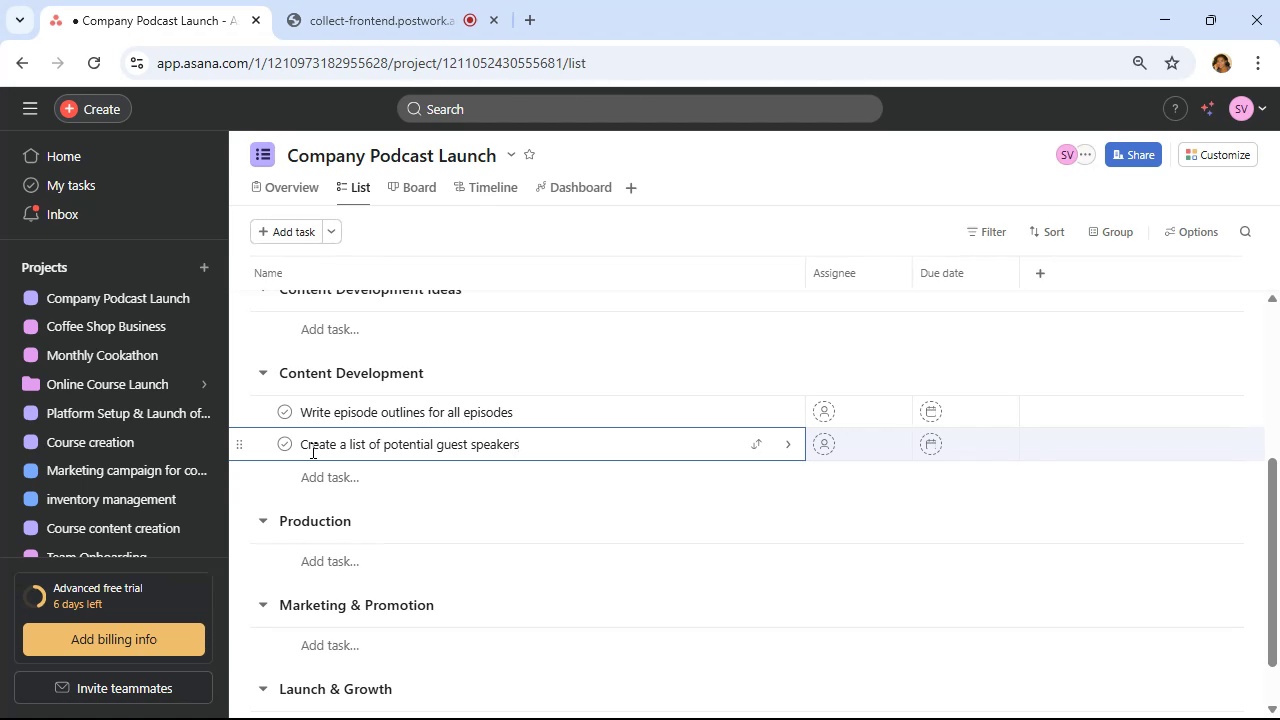 
wait(9.29)
 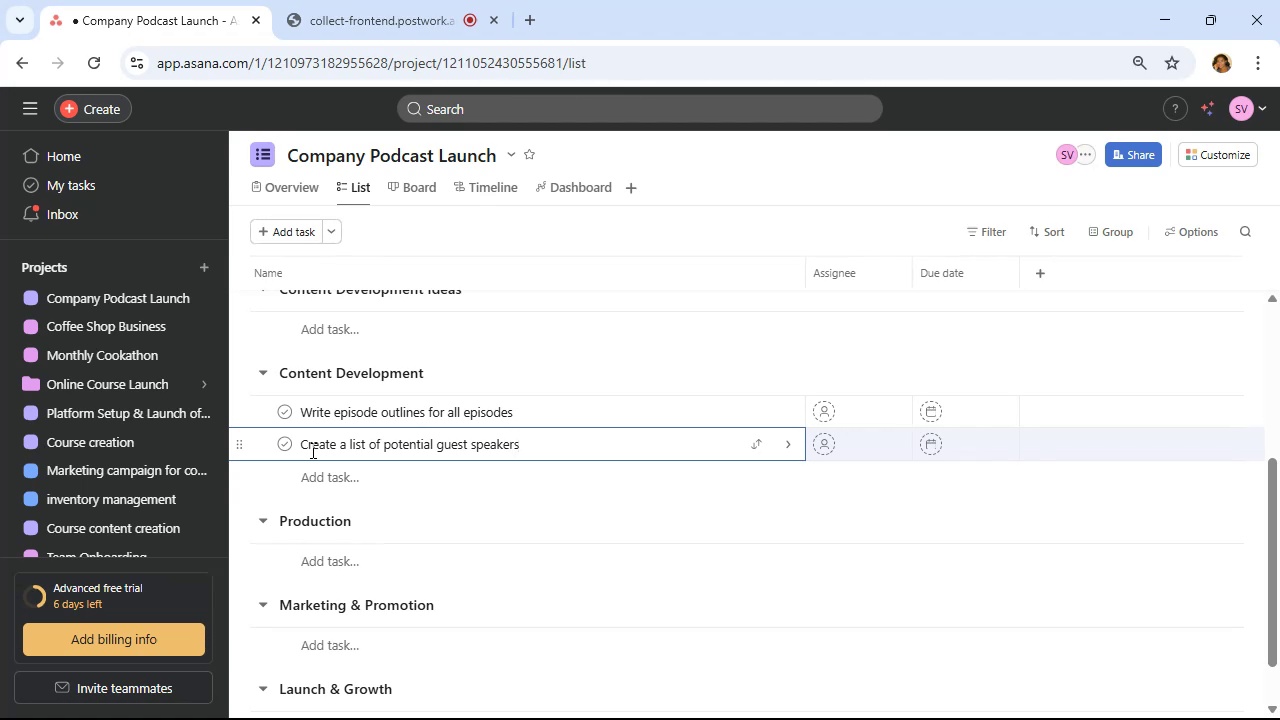 
left_click([309, 487])
 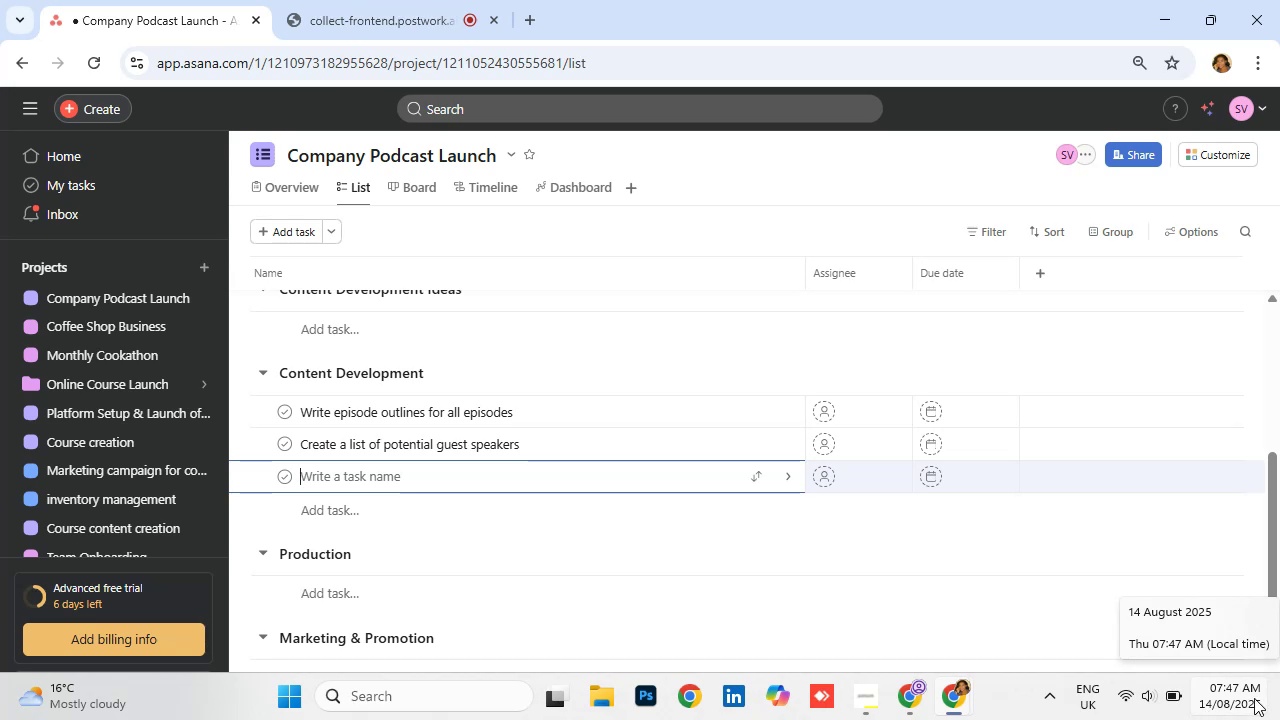 
wait(28.19)
 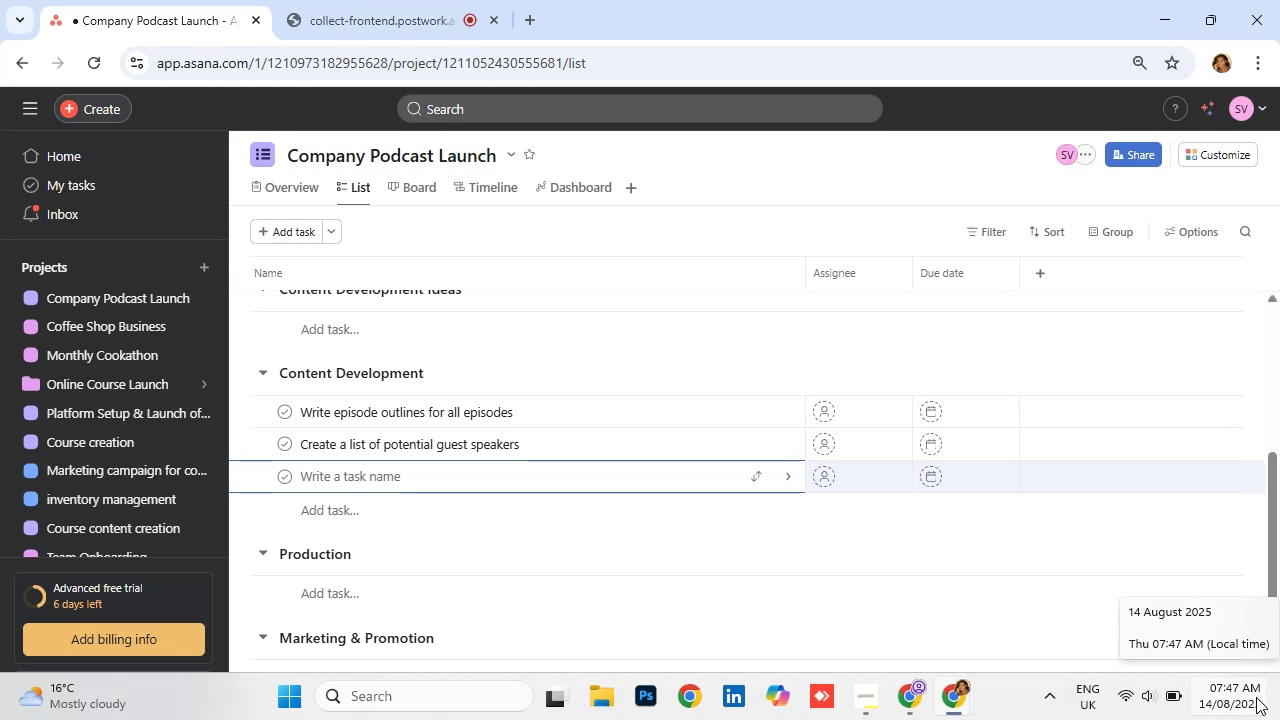 
type(Draft interview questions for guest)
 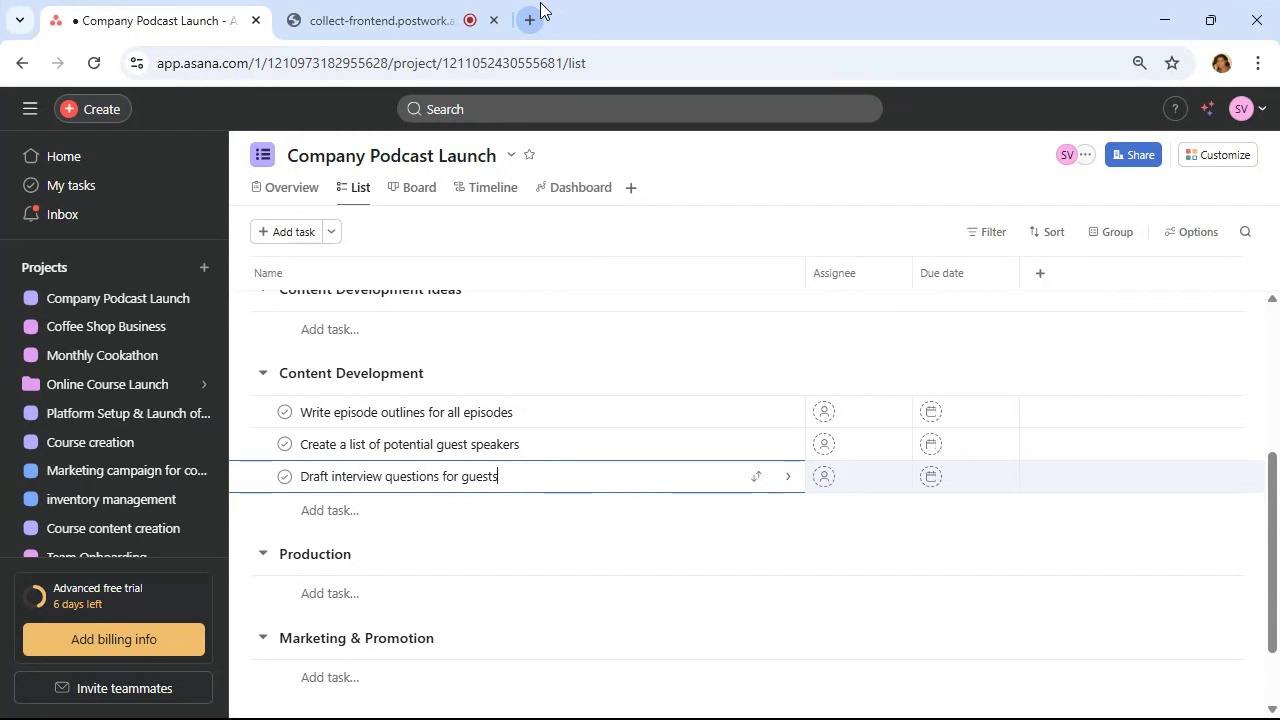 
wait(110.4)
 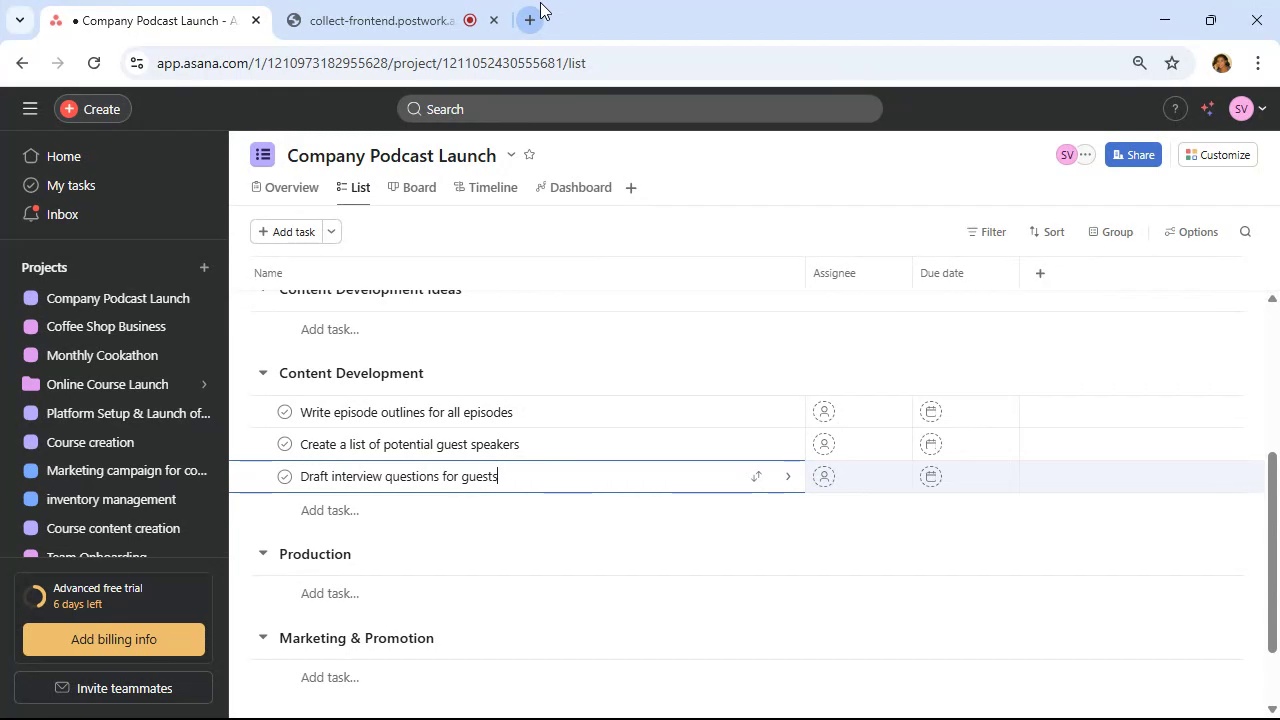 
scroll: coordinate [0, 0], scroll_direction: up, amount: 5.0
 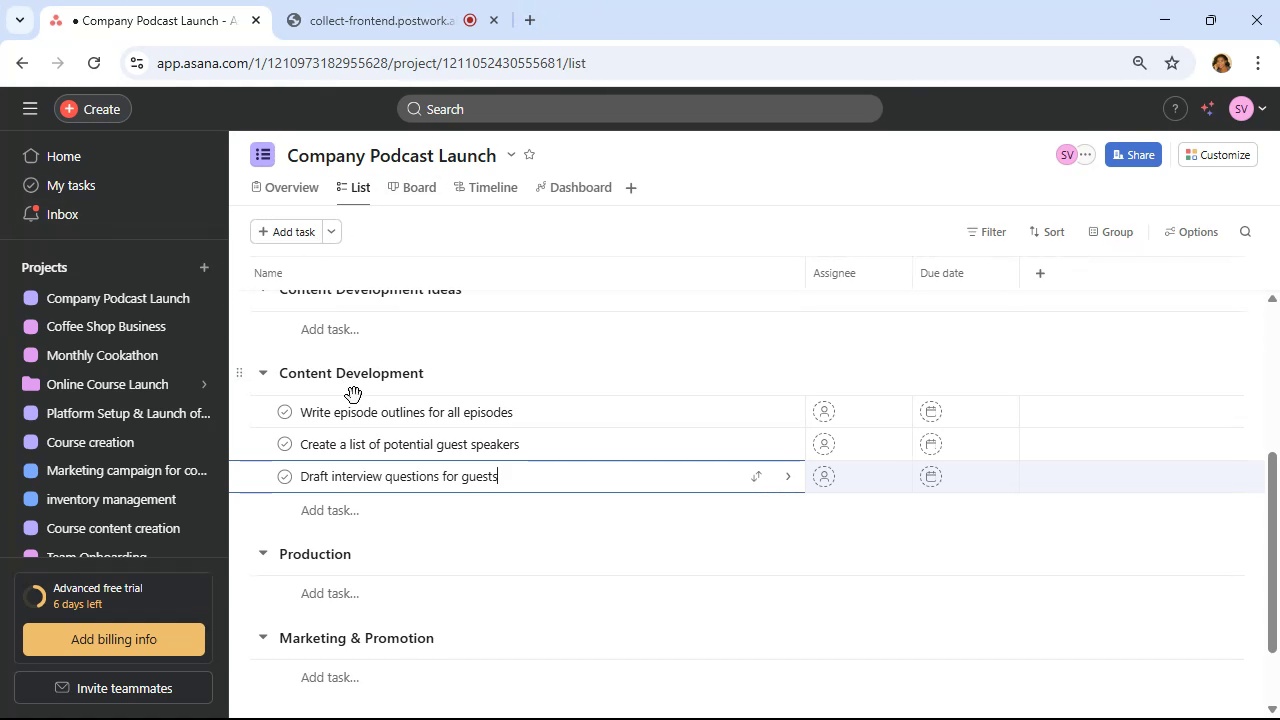 
wait(5.29)
 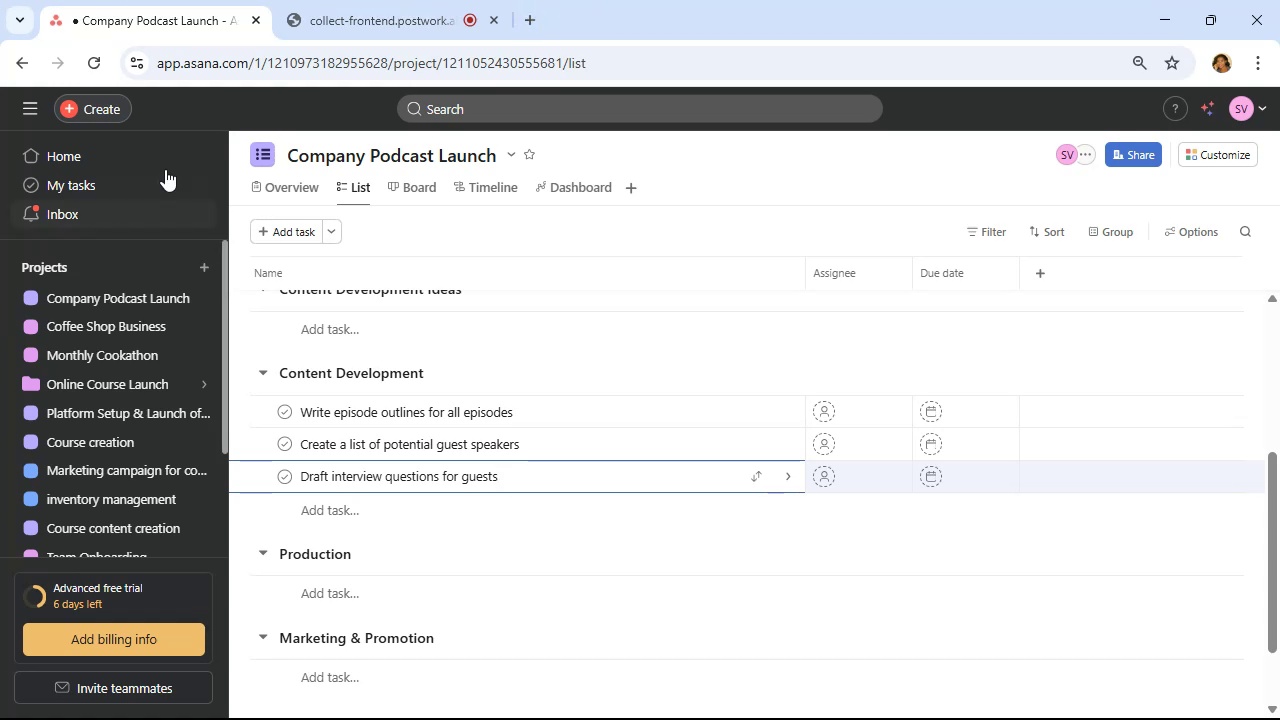 
left_click([343, 517])
 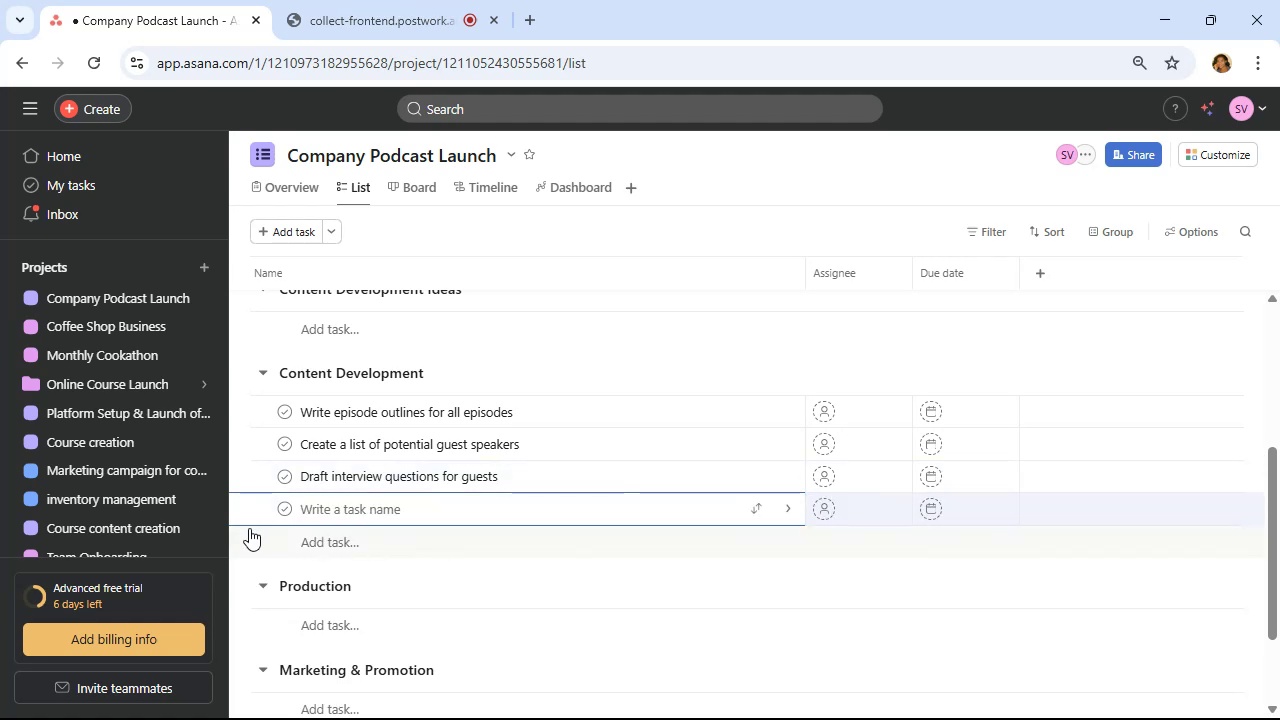 
wait(9.02)
 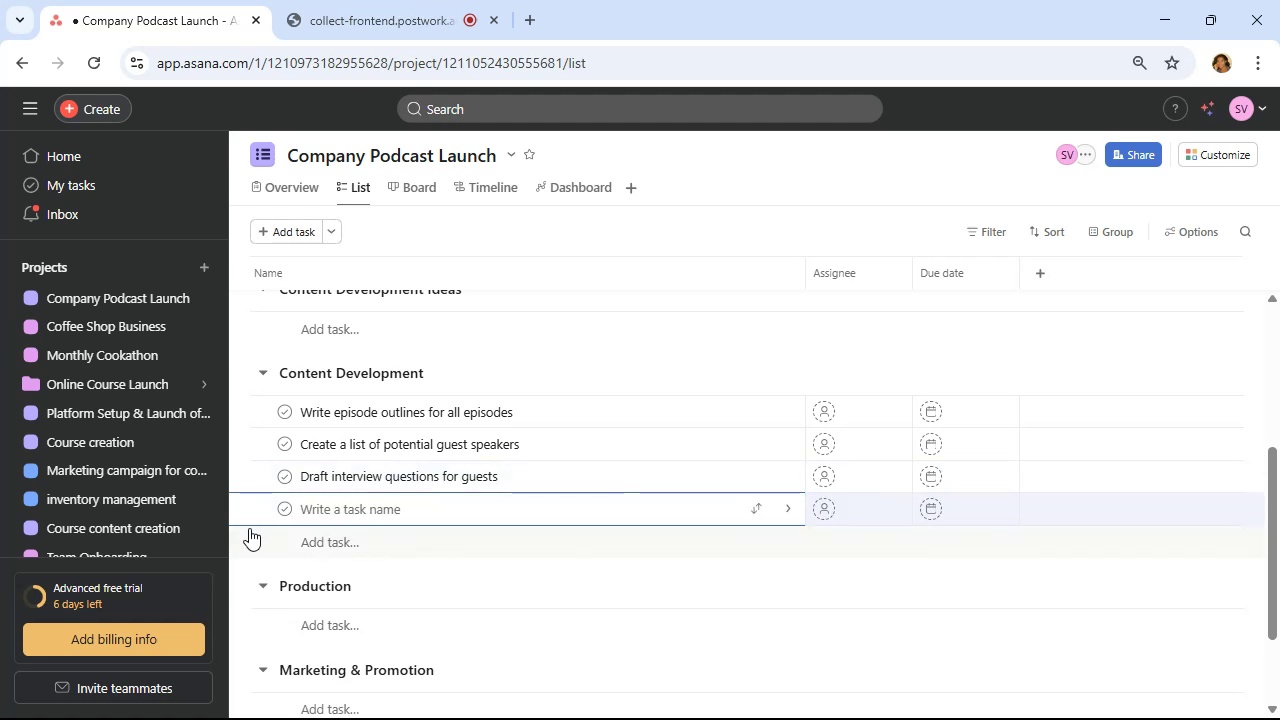 
mouse_move([6, 596])
 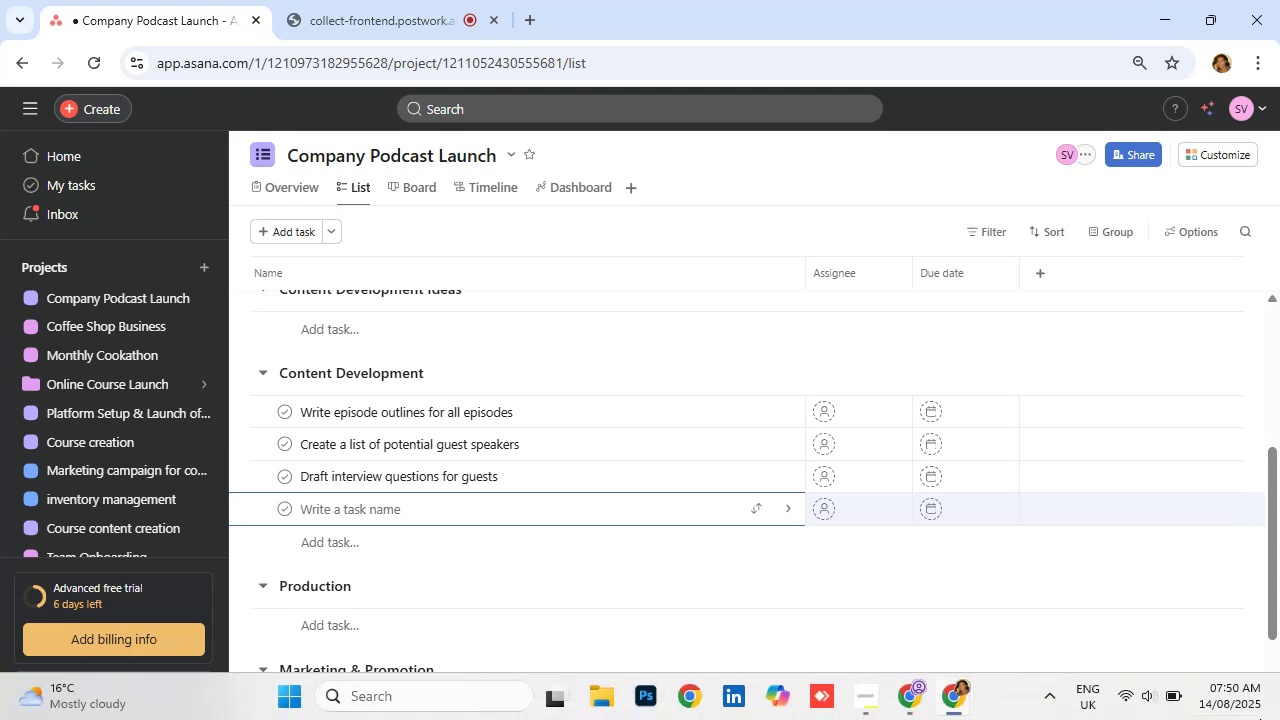 
type(Prepare episode intro & outro scripts)
 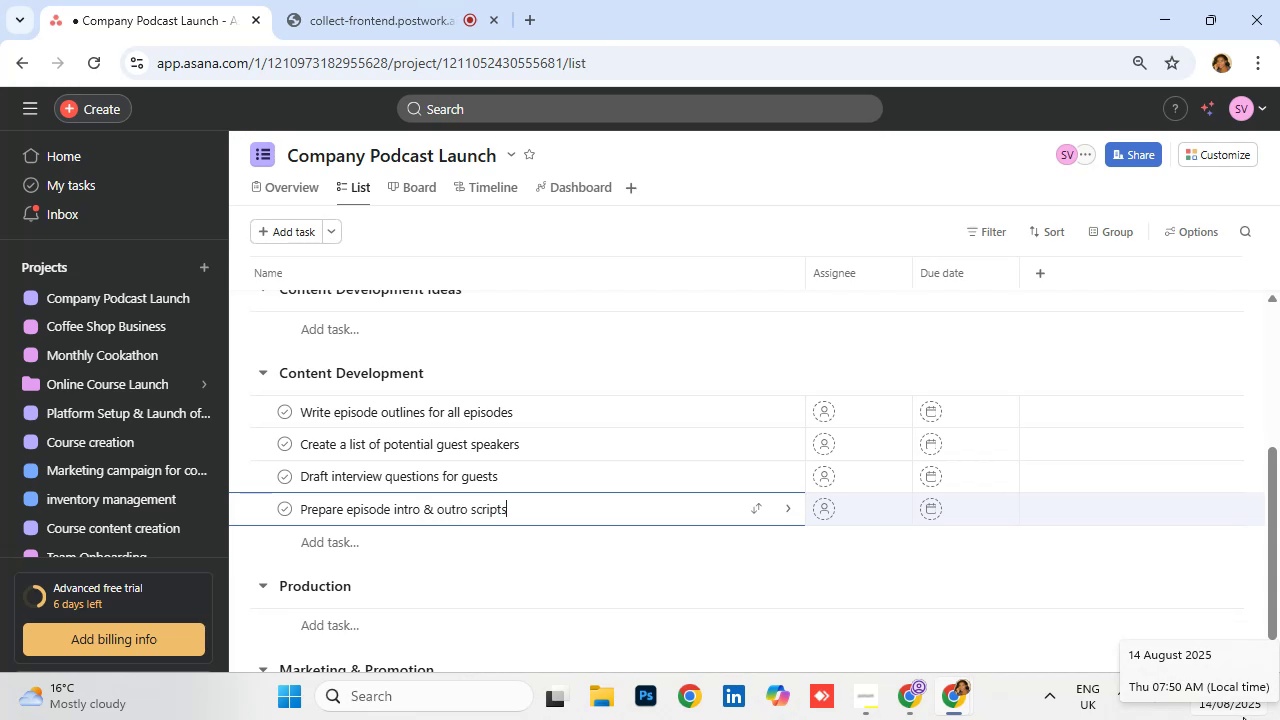 
wait(10.63)
 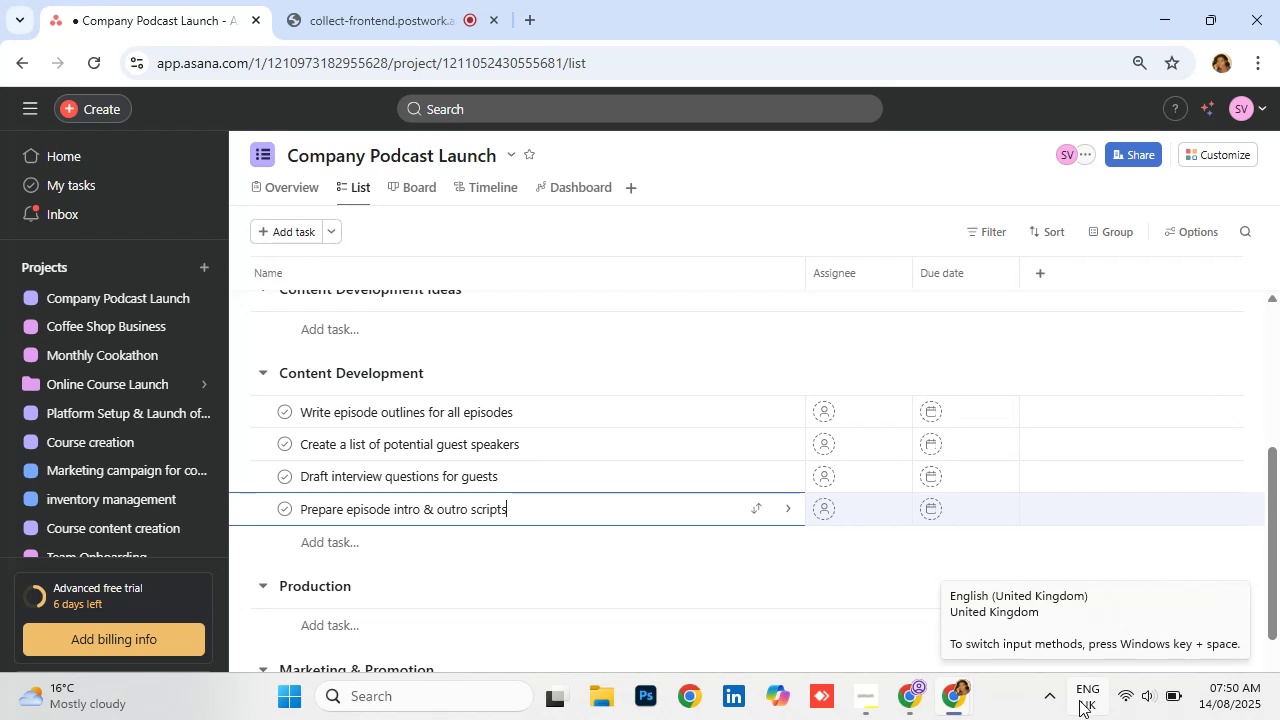 
left_click([317, 550])
 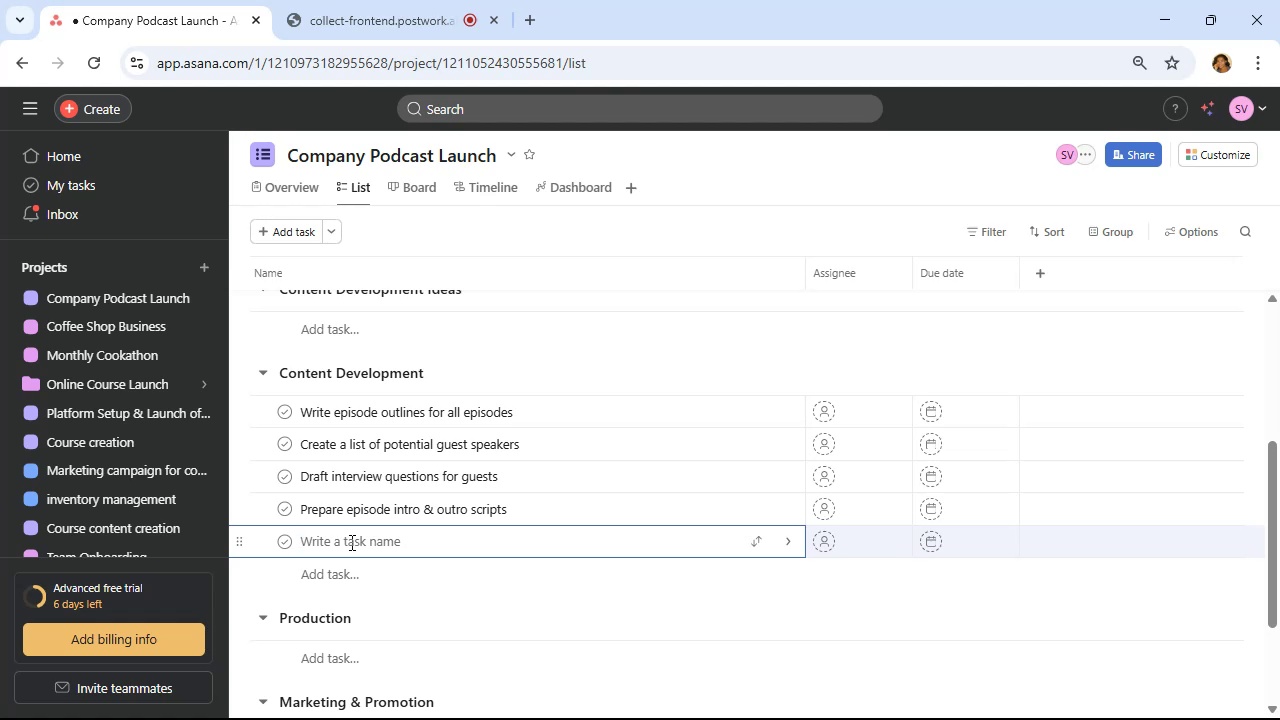 
wait(29.44)
 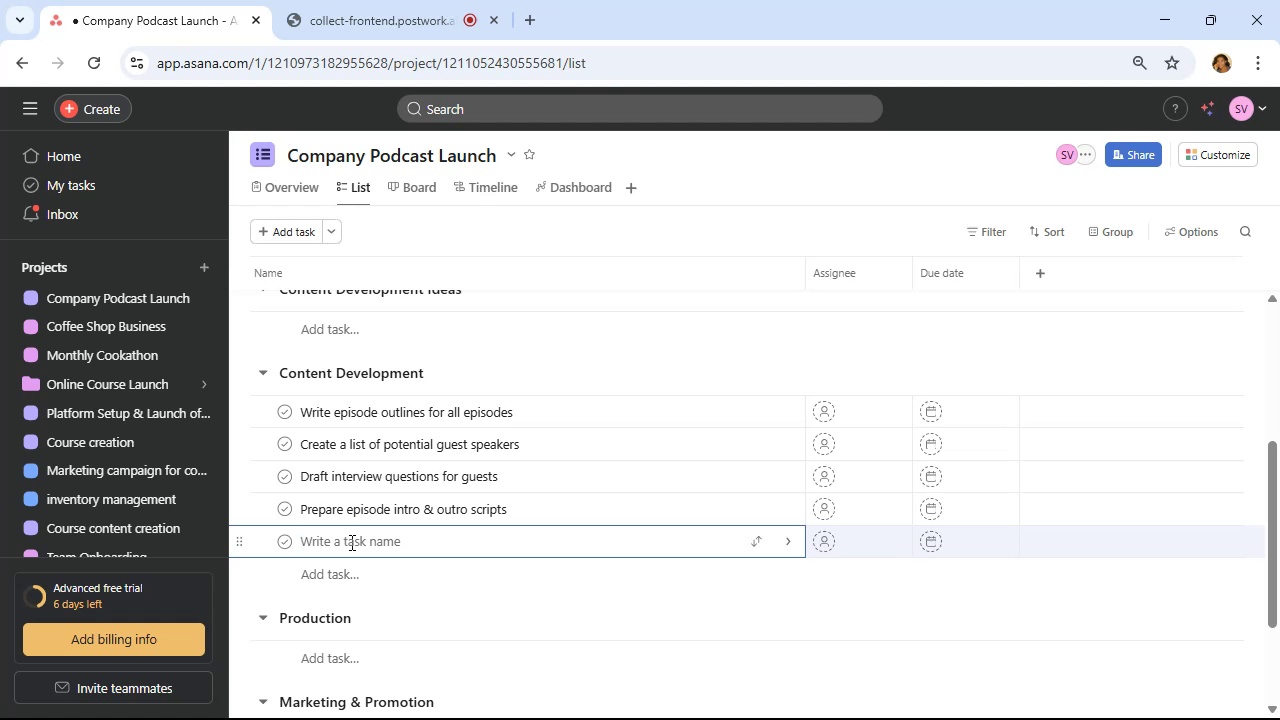 
type(Write podcast show description)
 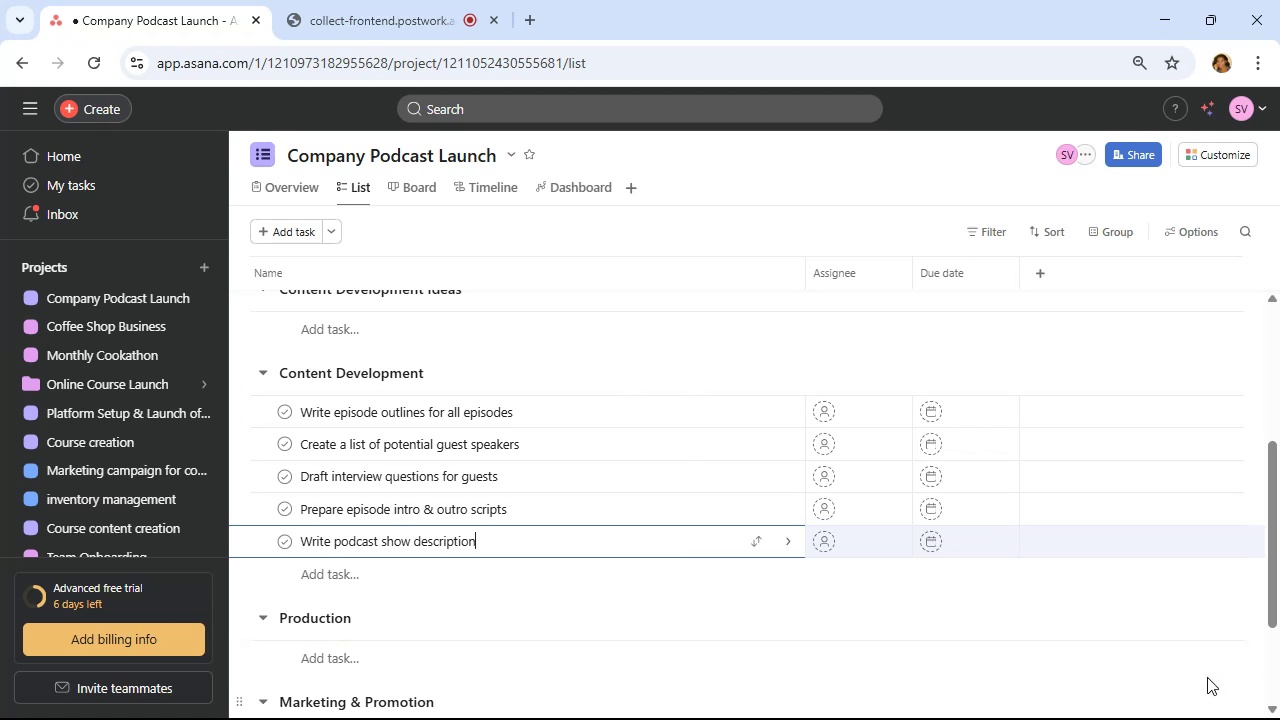 
wait(7.57)
 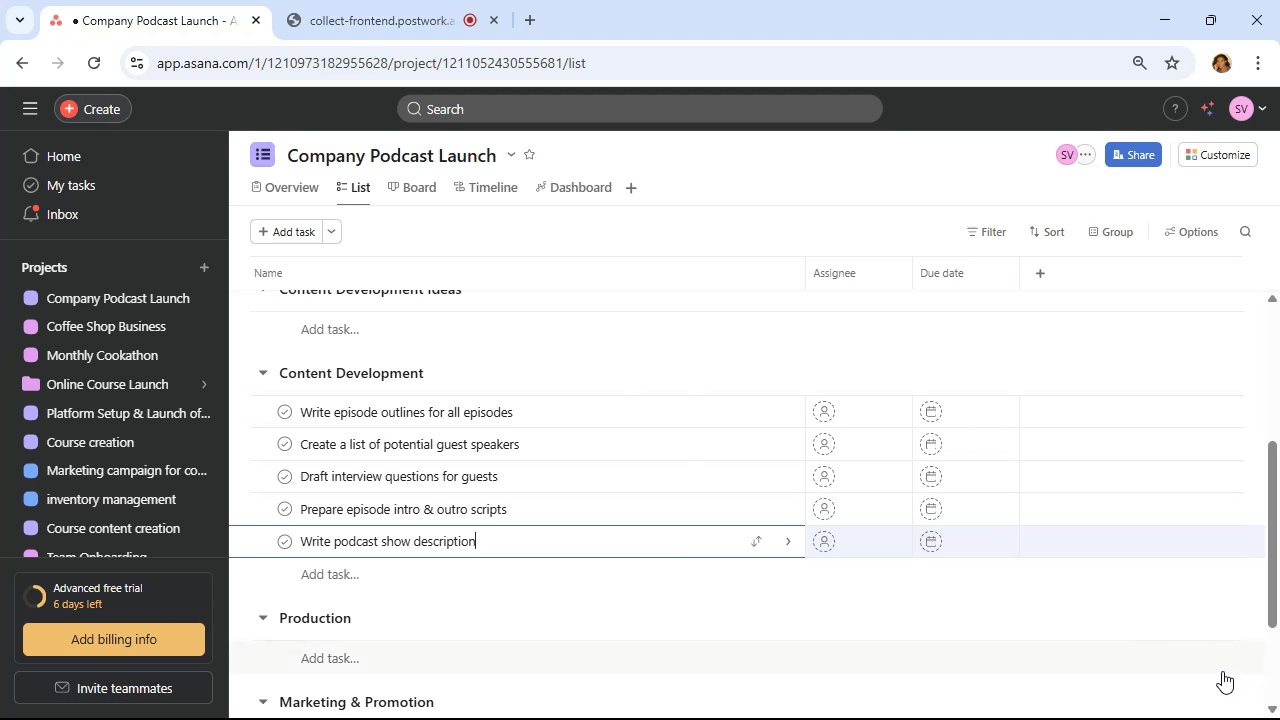 
left_click([328, 575])
 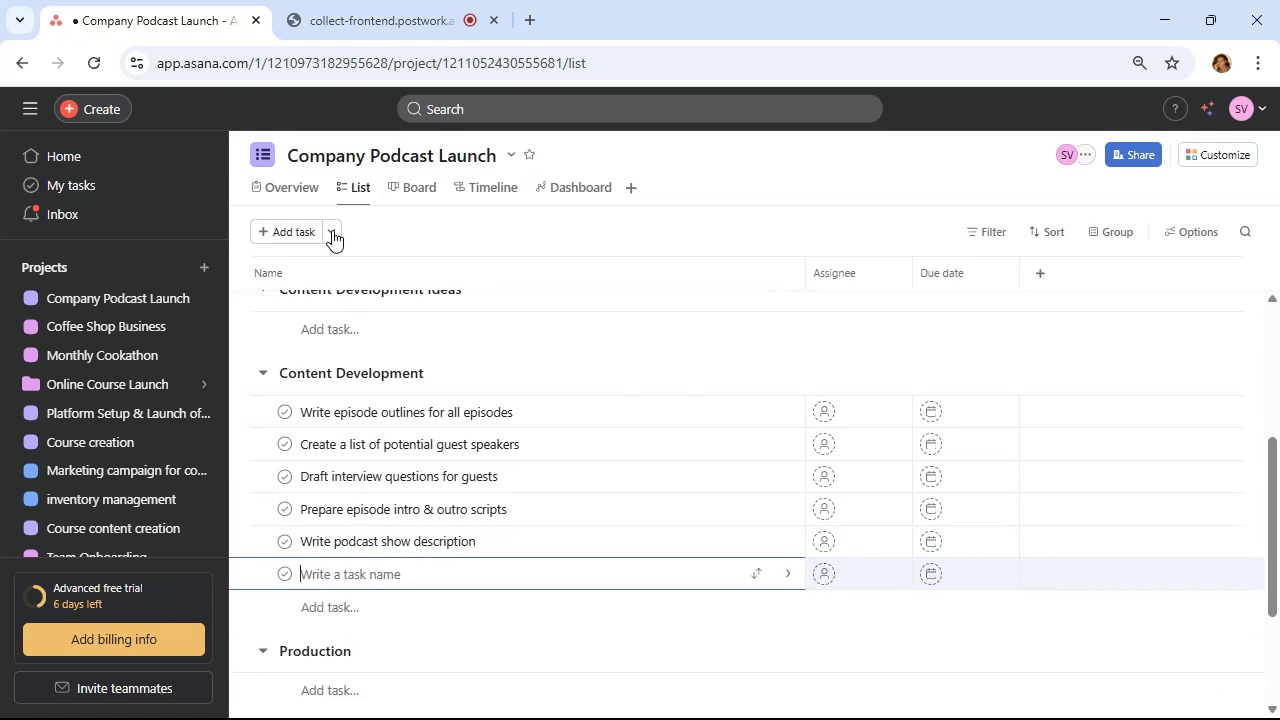 
left_click([330, 224])
 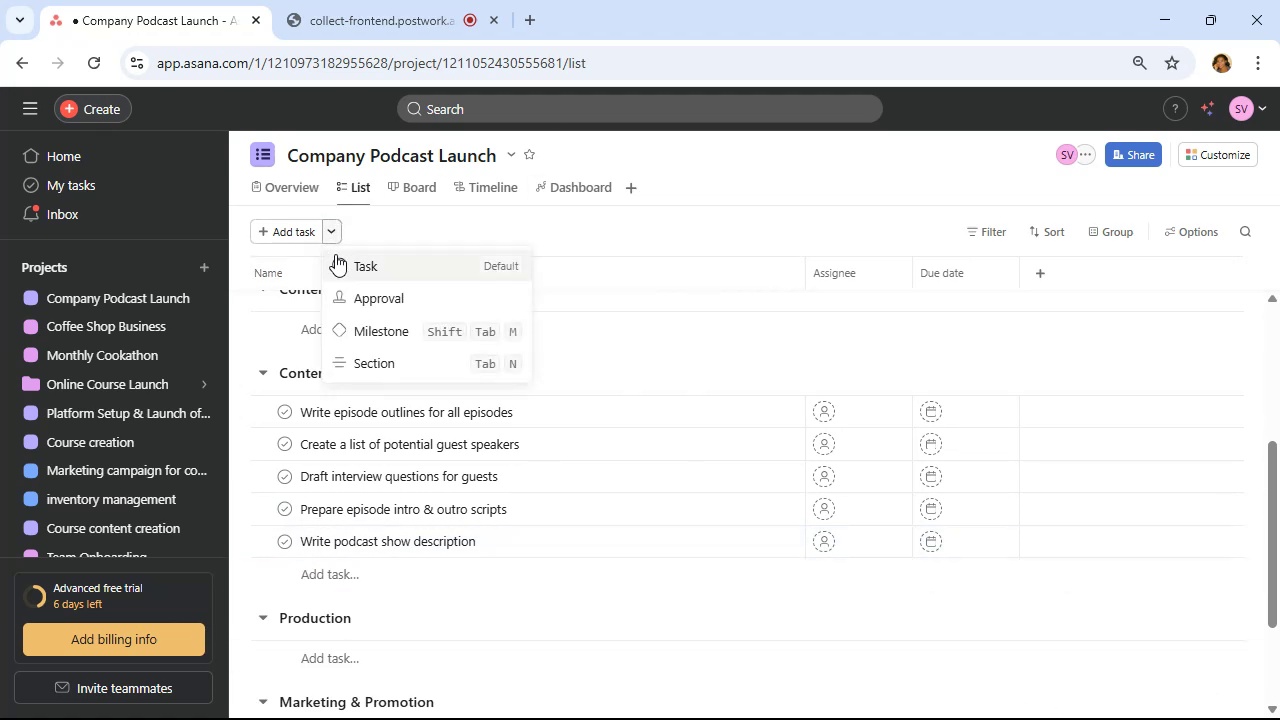 
mouse_move([349, 298])
 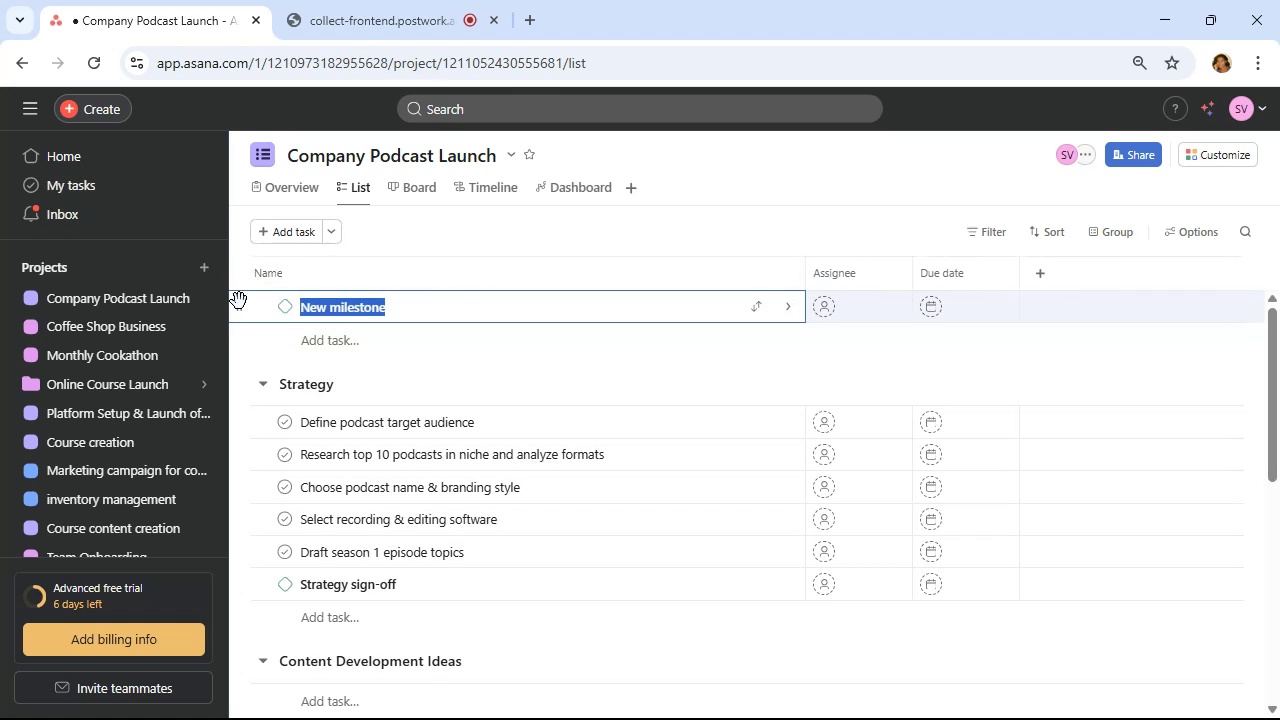 
left_click_drag(start_coordinate=[240, 309], to_coordinate=[293, 387])
 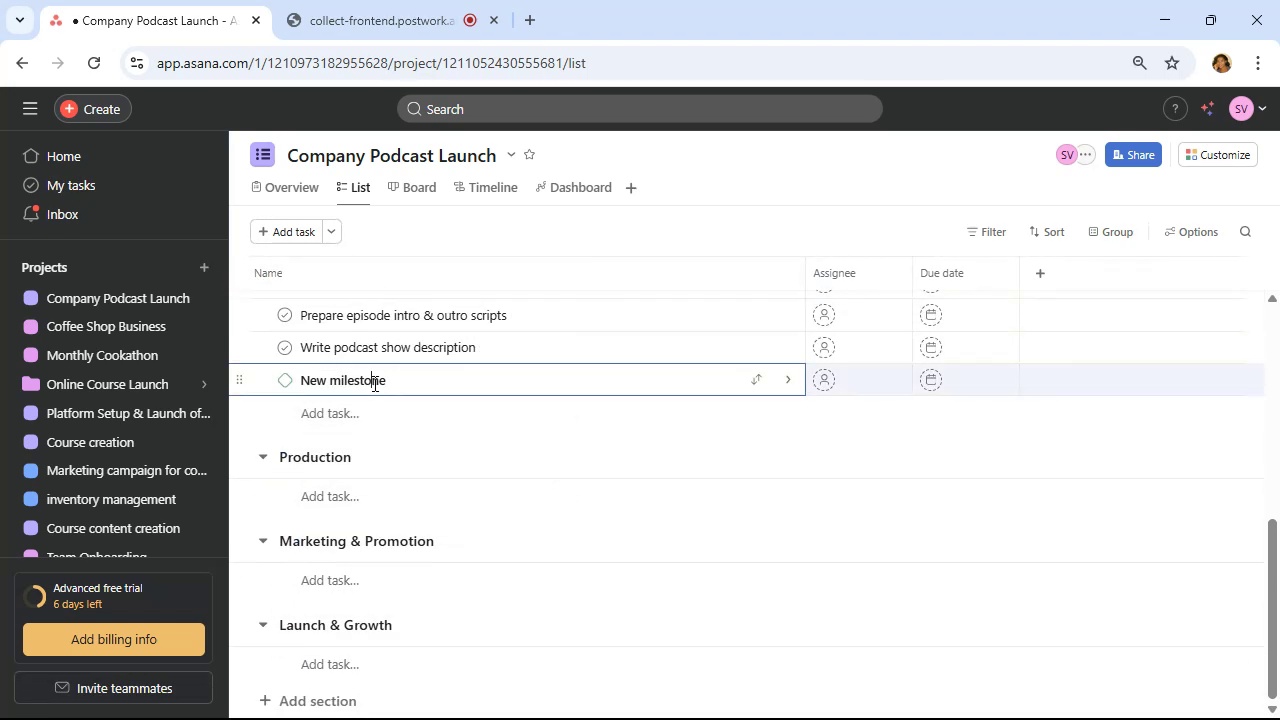 
left_click([380, 379])
 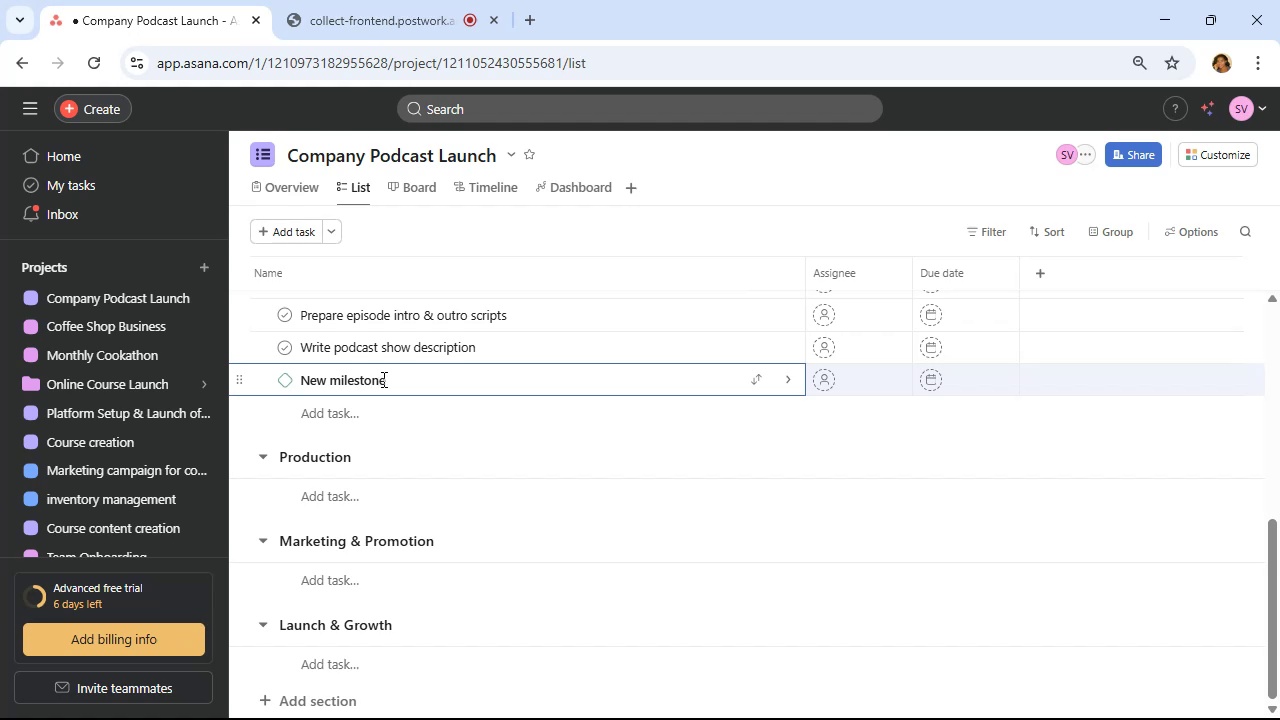 
left_click([382, 379])
 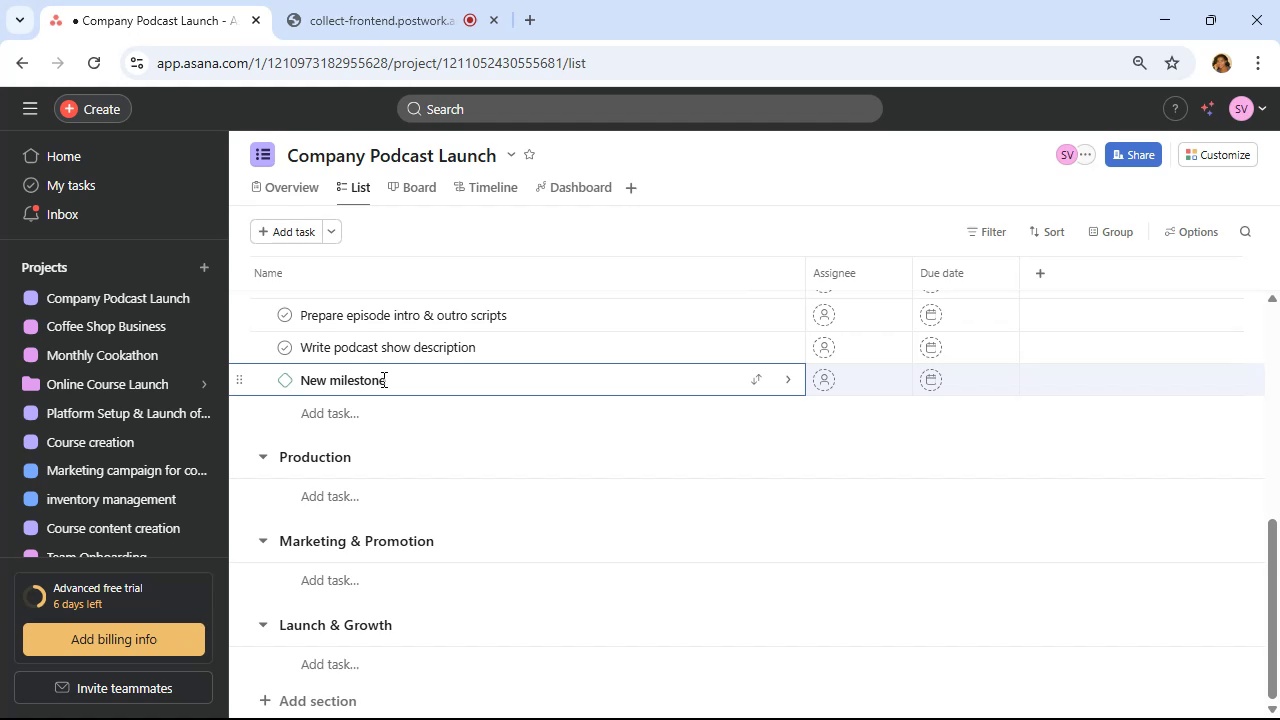 
left_click([382, 379])
 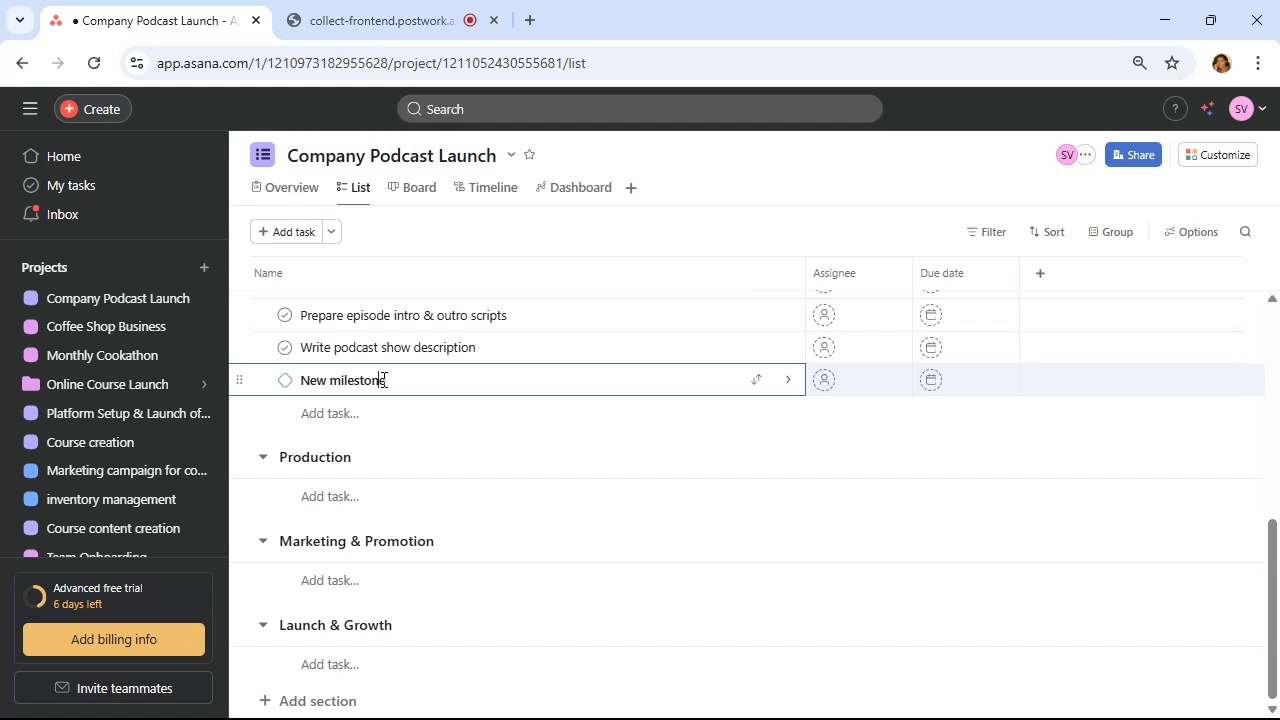 
left_click([382, 379])
 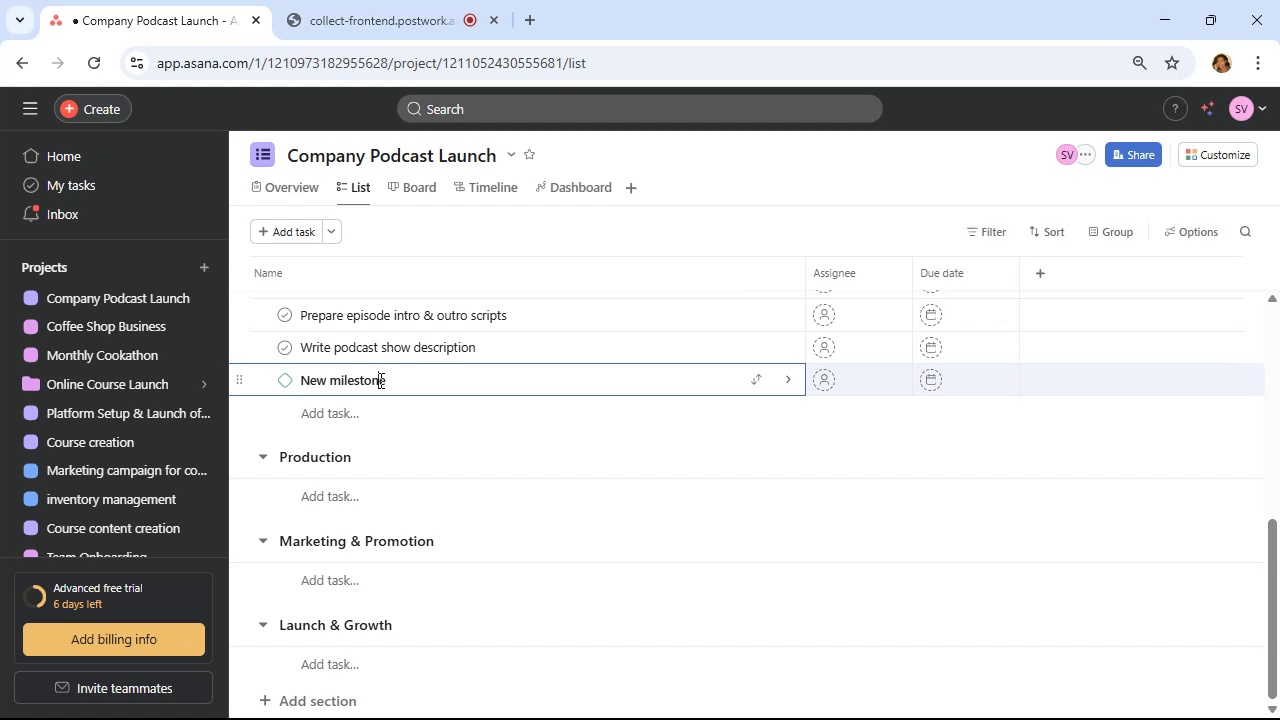 
left_click_drag(start_coordinate=[379, 380], to_coordinate=[295, 378])
 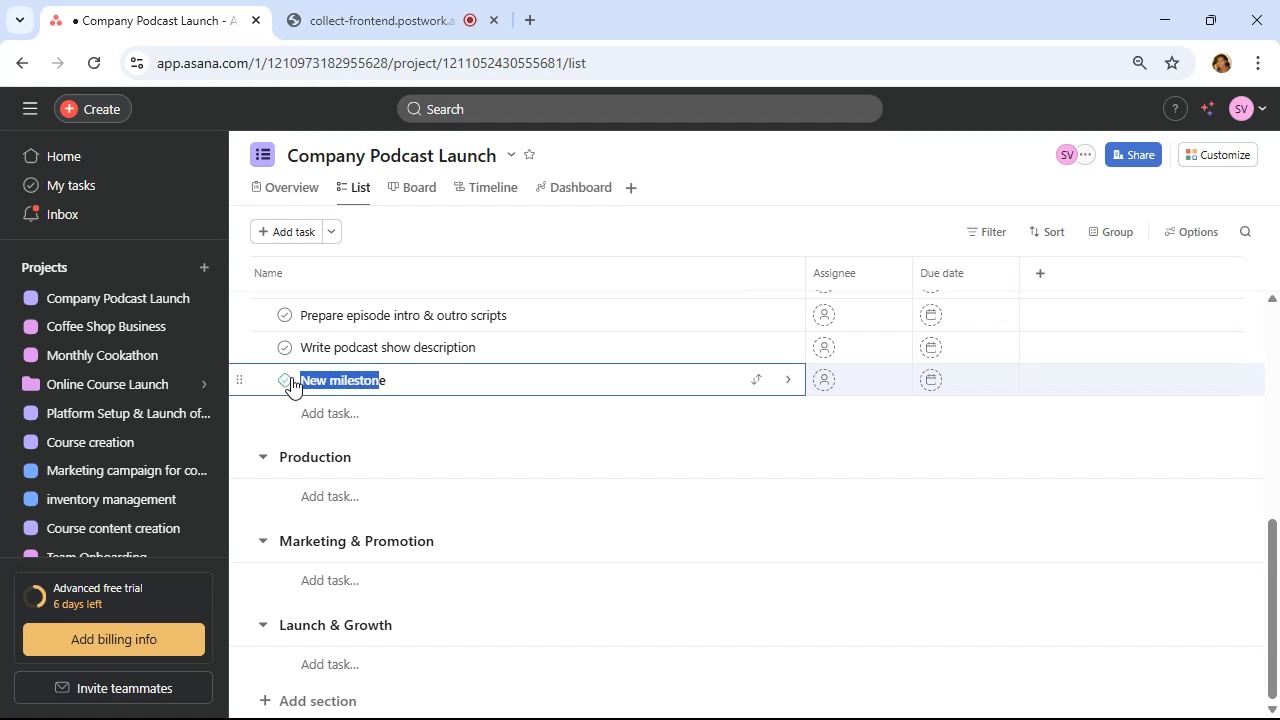 
key(Backspace)
type([Delete]Content appor)
key(Backspace)
key(Backspace)
type(roved)
 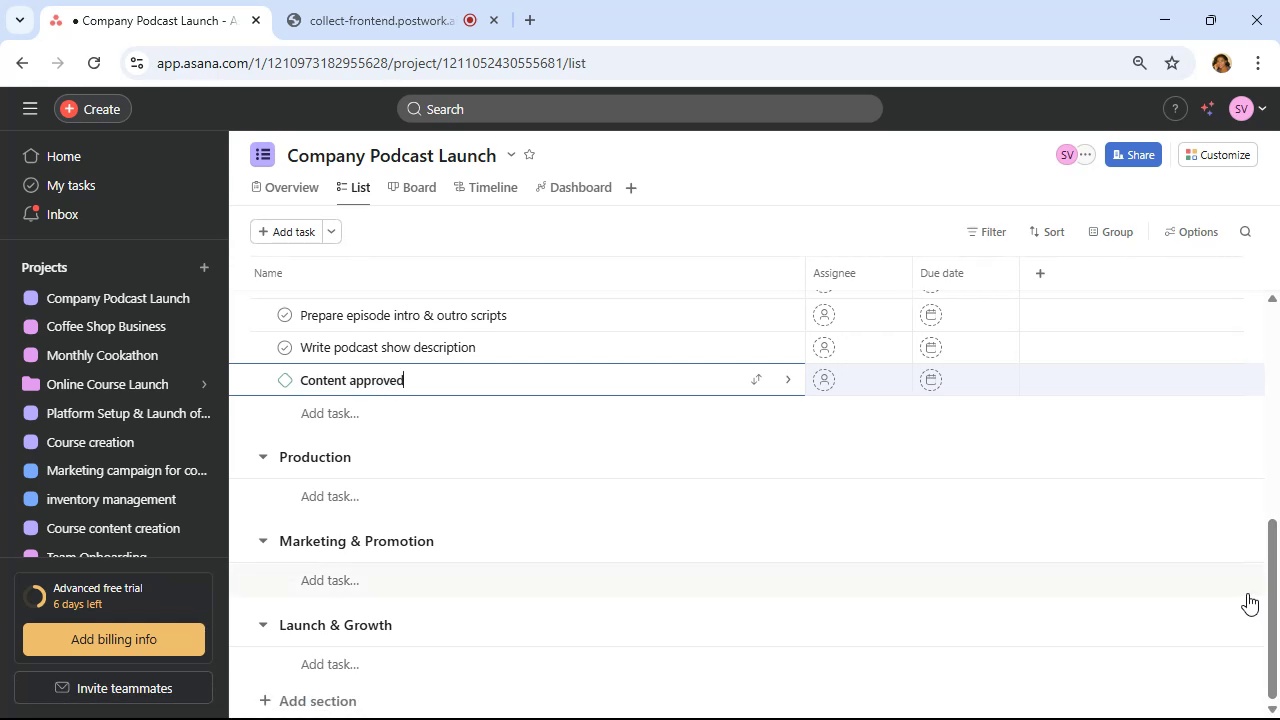 
wait(43.88)
 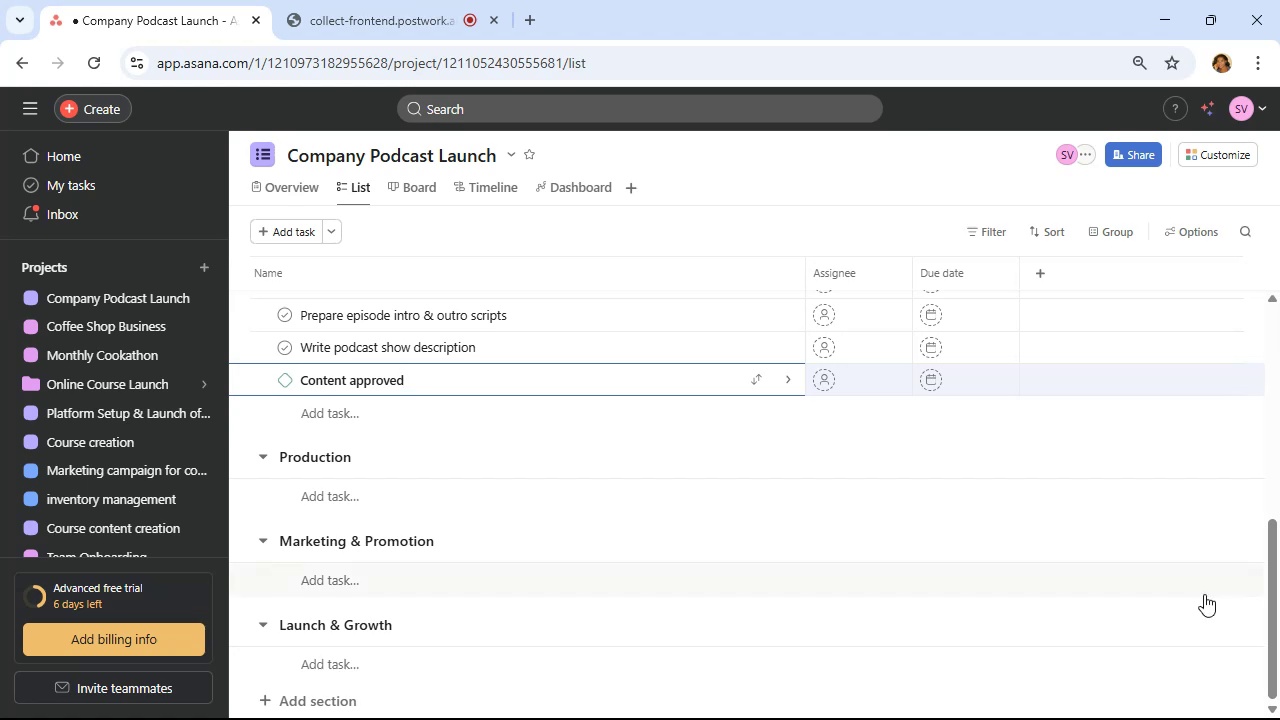 
type(Schedule recordings with guests)
 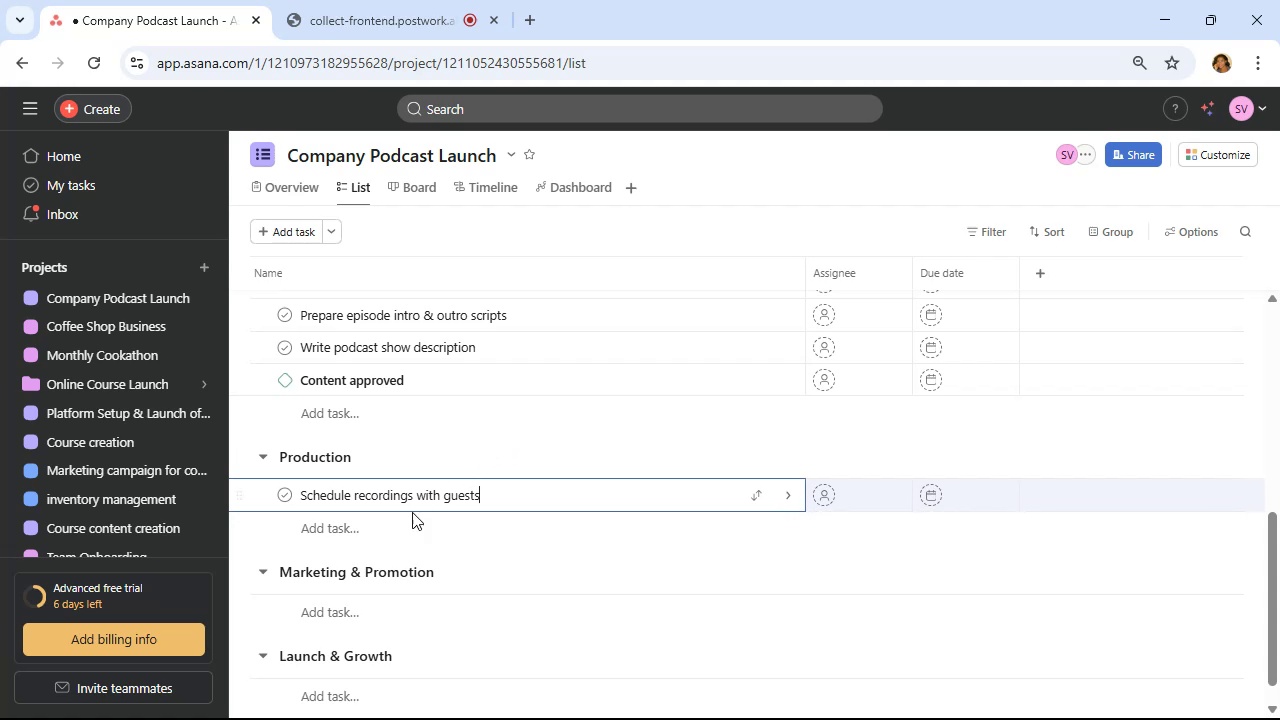 
wait(5.89)
 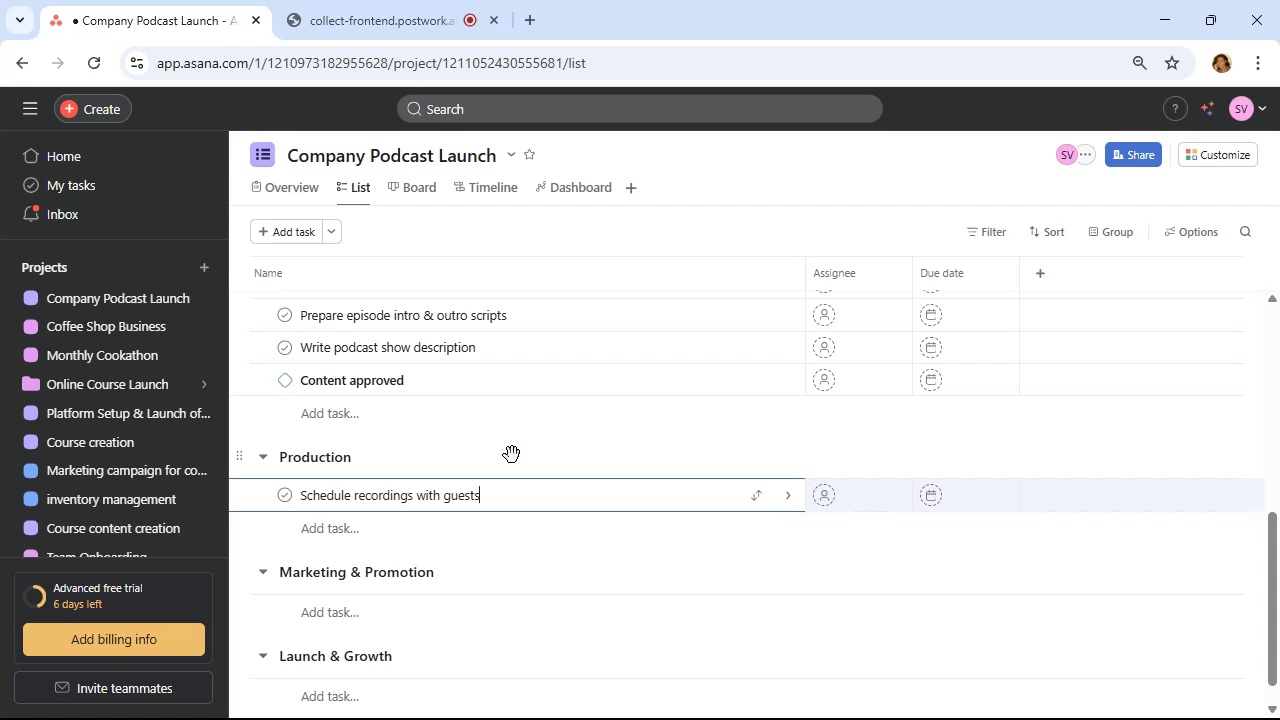 
left_click([351, 539])
 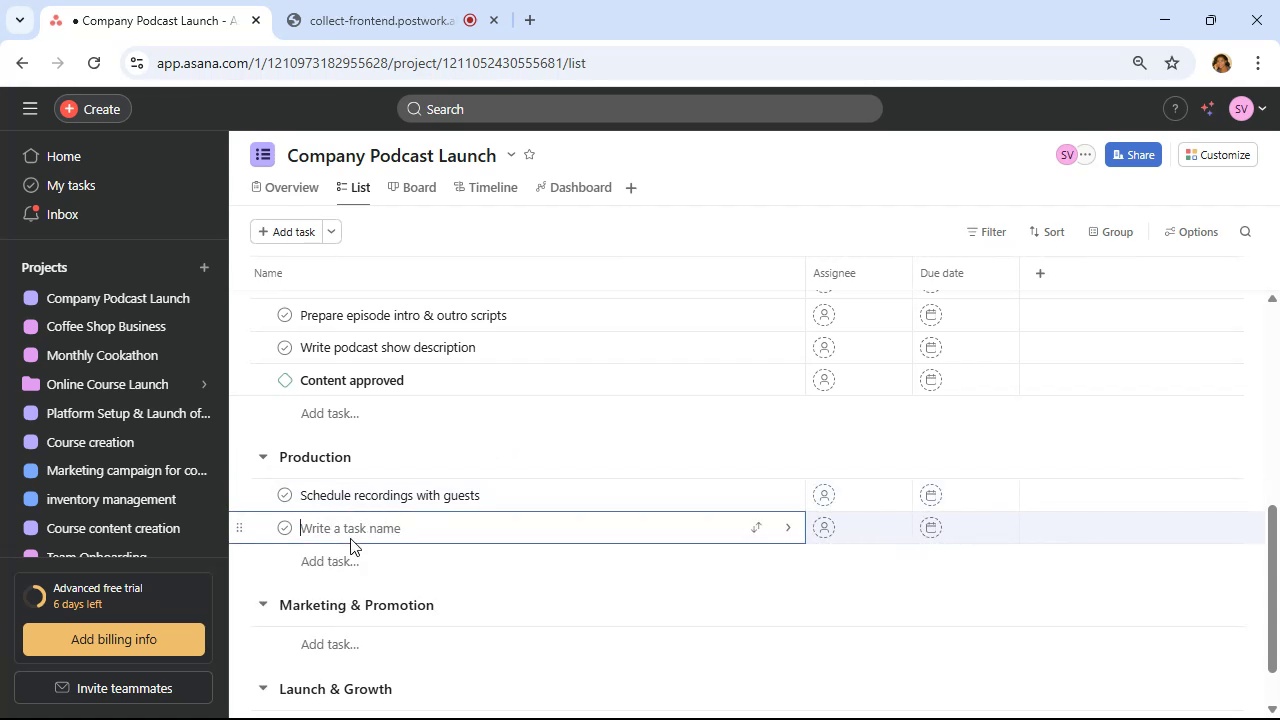 
type(Record episodes)
 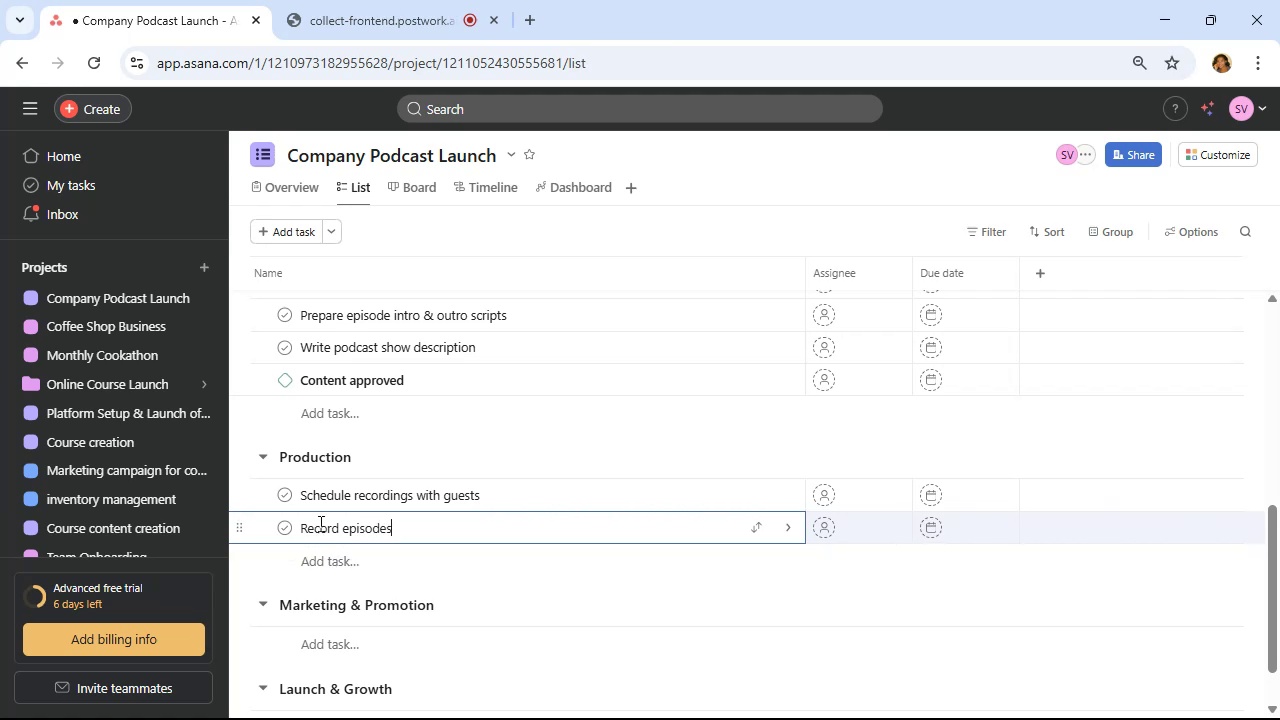 
mouse_move([322, 535])
 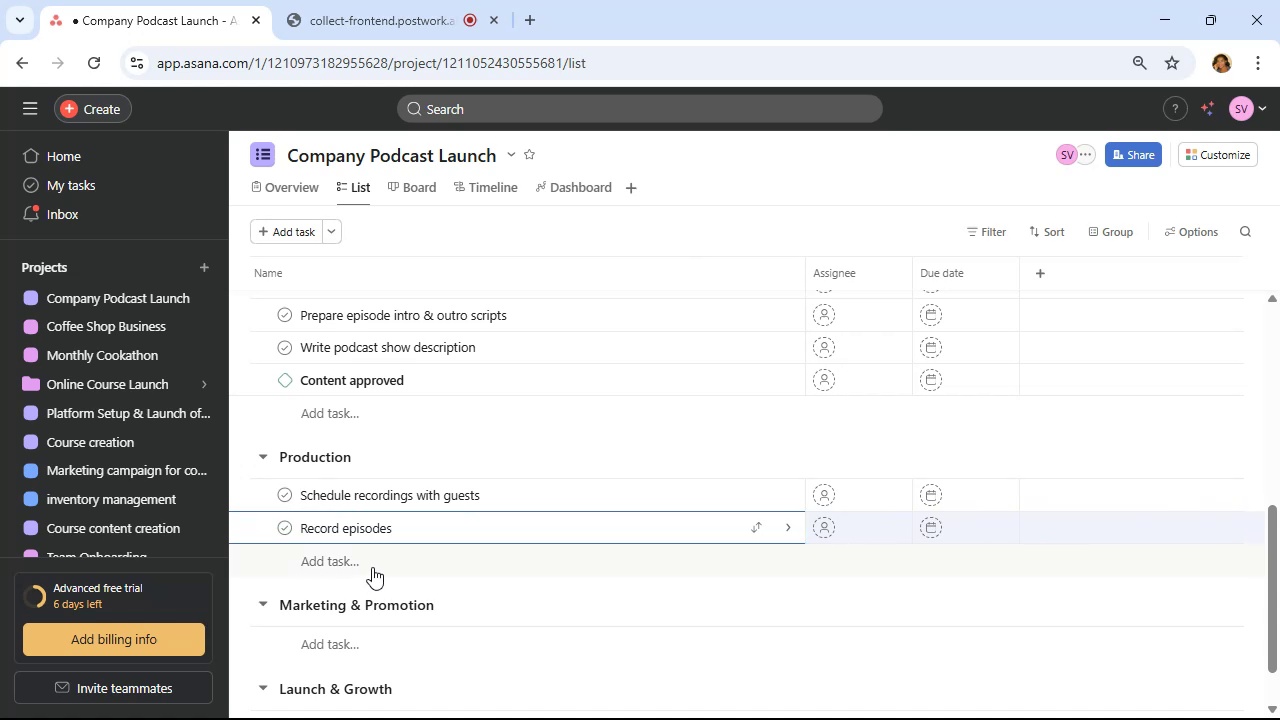 
left_click([373, 562])
 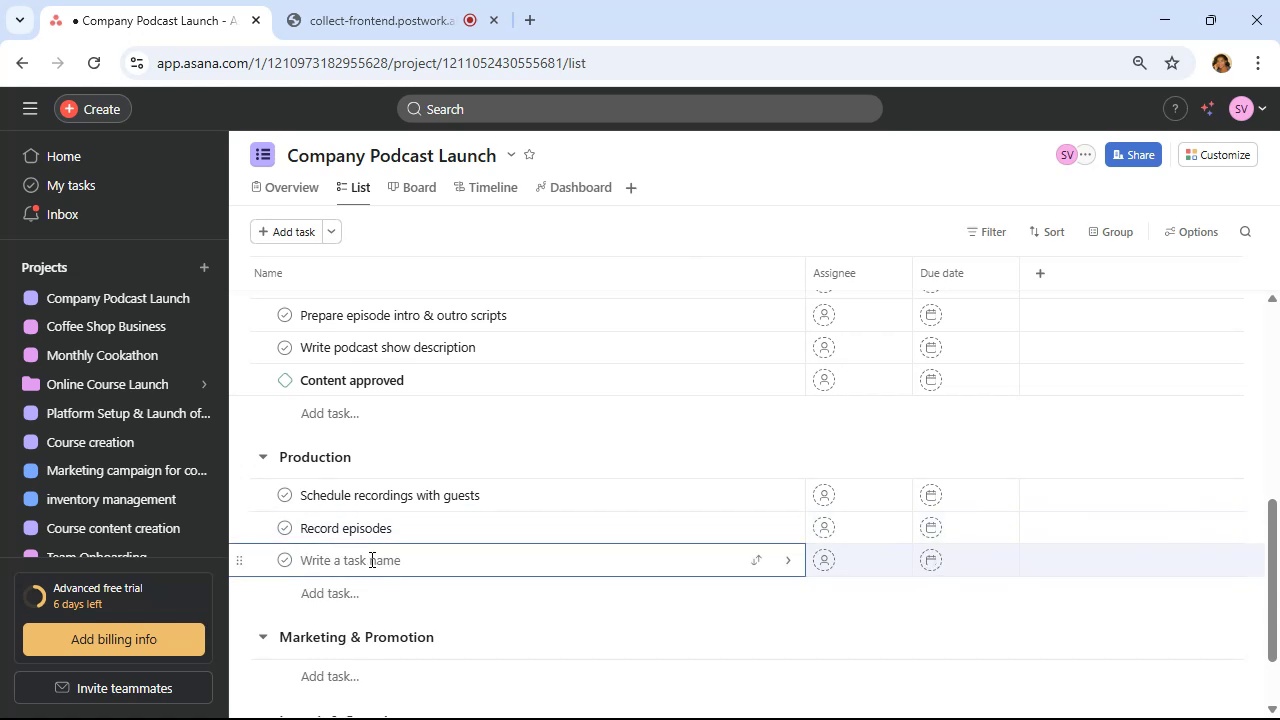 
type(Edit episodes for clarity)
 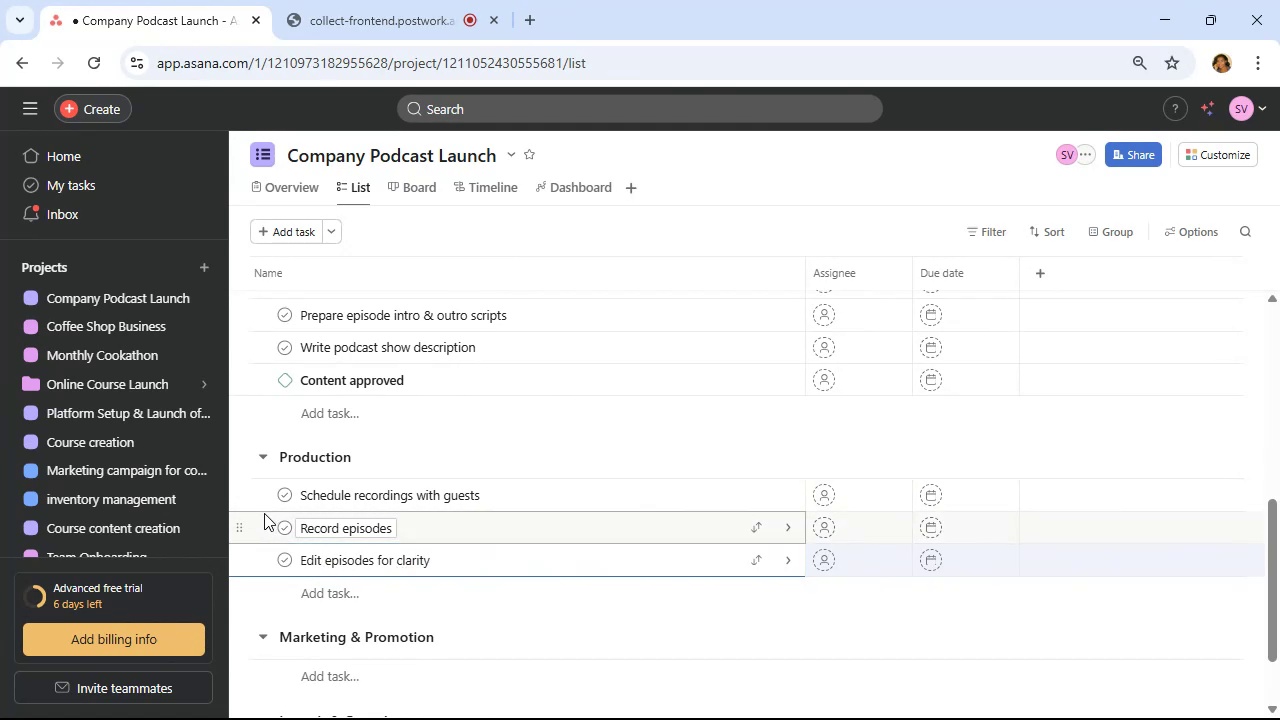 
scroll: coordinate [479, 447], scroll_direction: down, amount: 2.0
 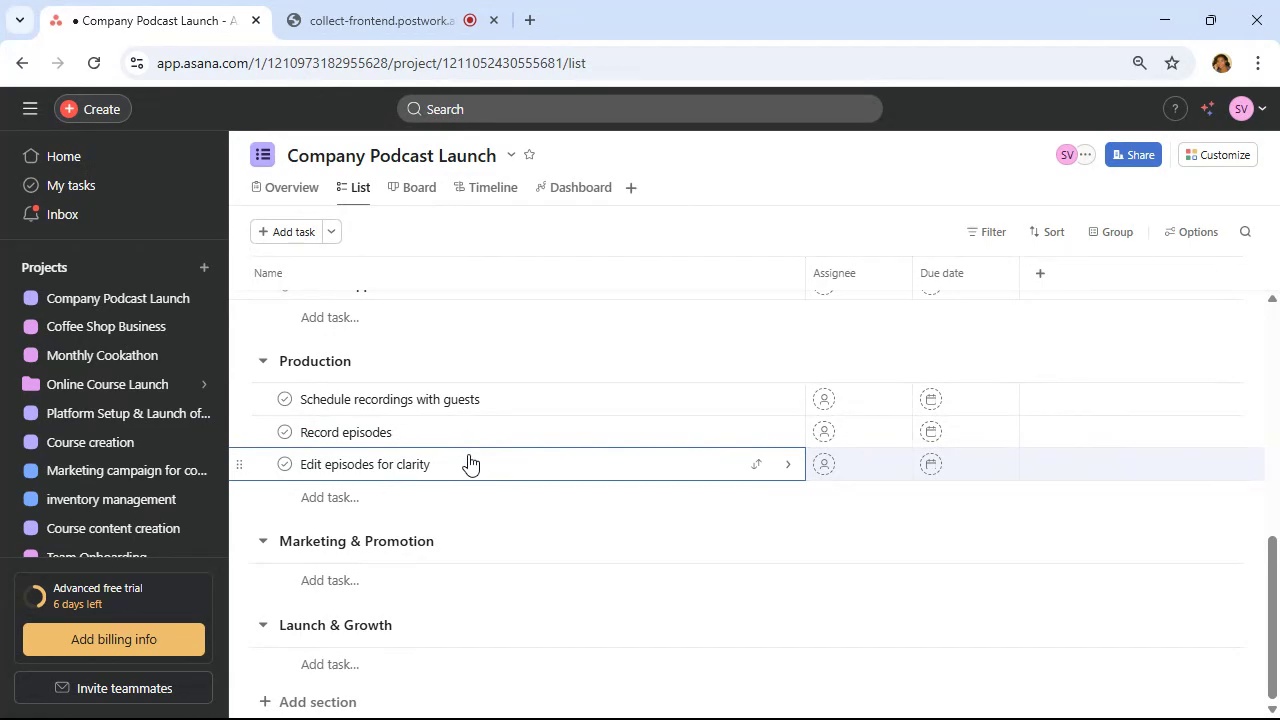 
type( and sound quality)
 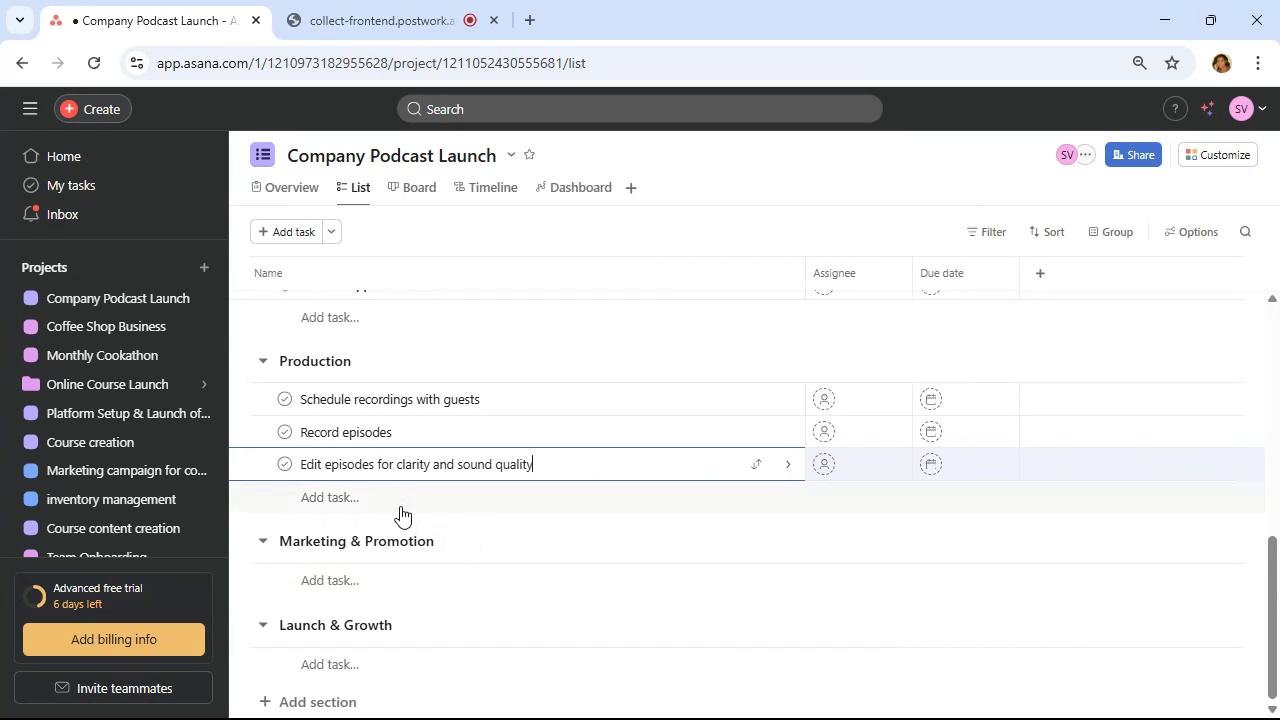 
left_click([352, 495])
 